 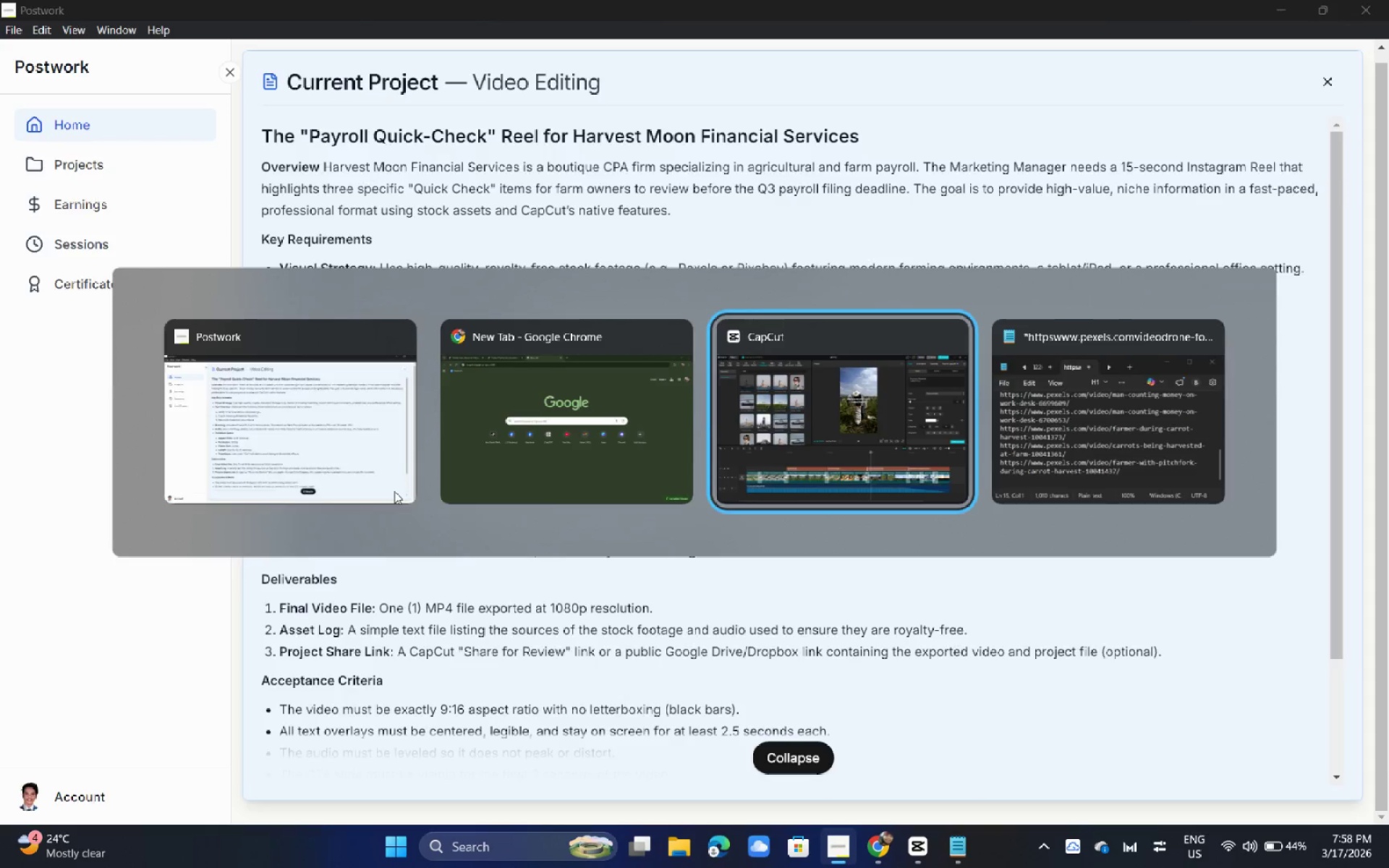 
hold_key(key=AltLeft, duration=1.11)
left_click_drag(start_coordinate=[443, 621], to_coordinate=[210, 620])
 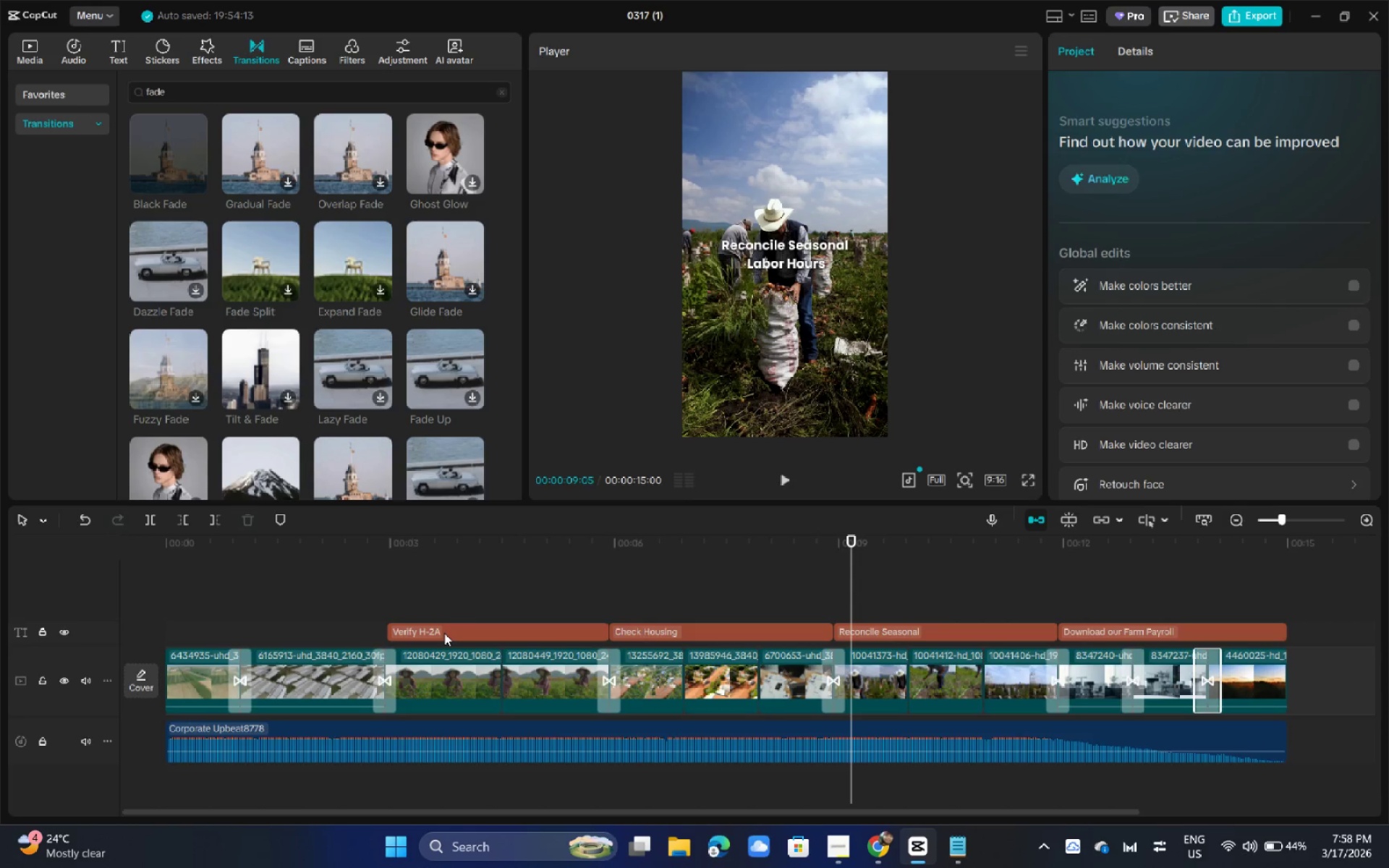 
hold_key(key=AltLeft, duration=1.53)
left_click_drag(start_coordinate=[444, 633], to_coordinate=[217, 632])
 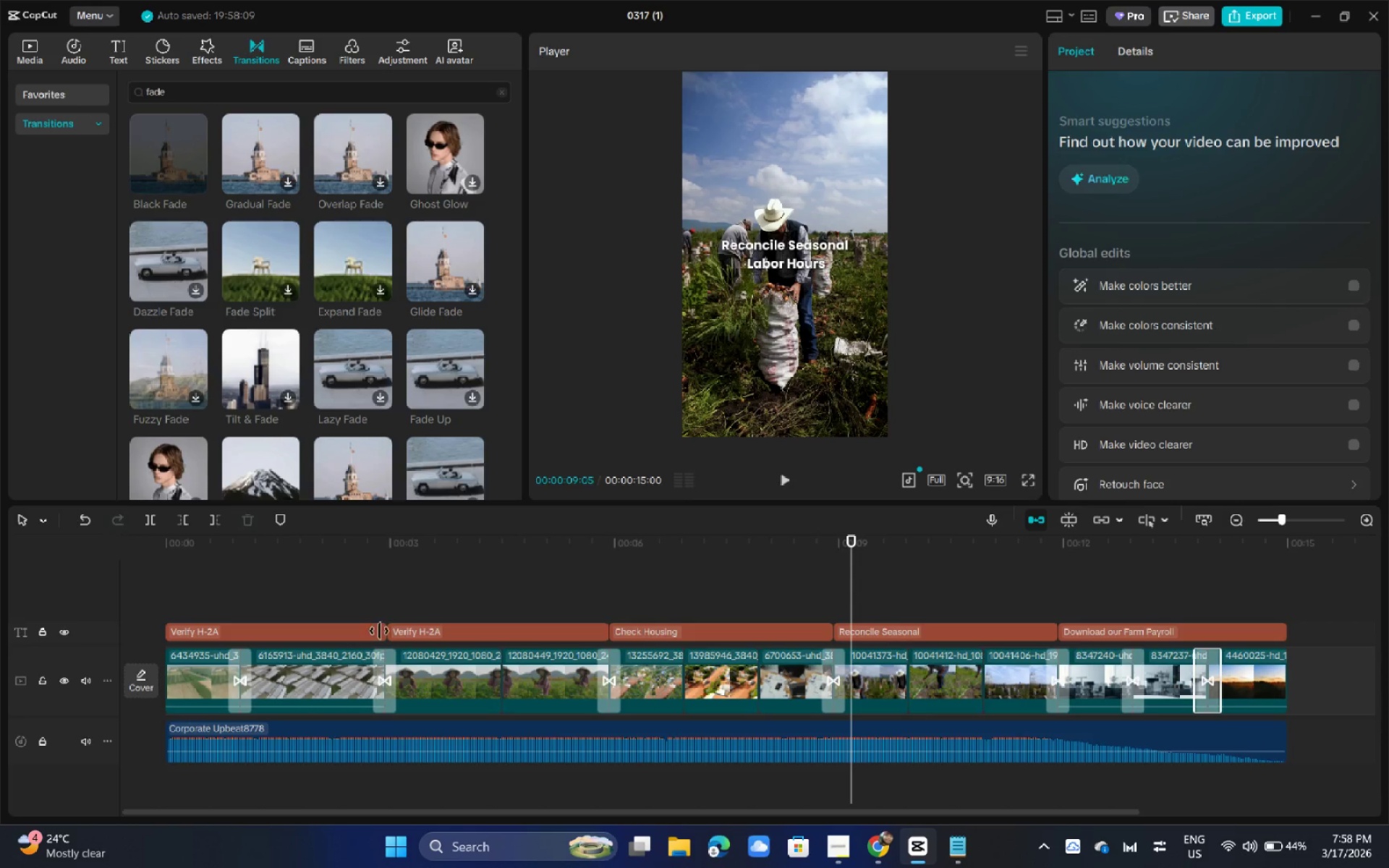 
key(Alt+AltLeft)
 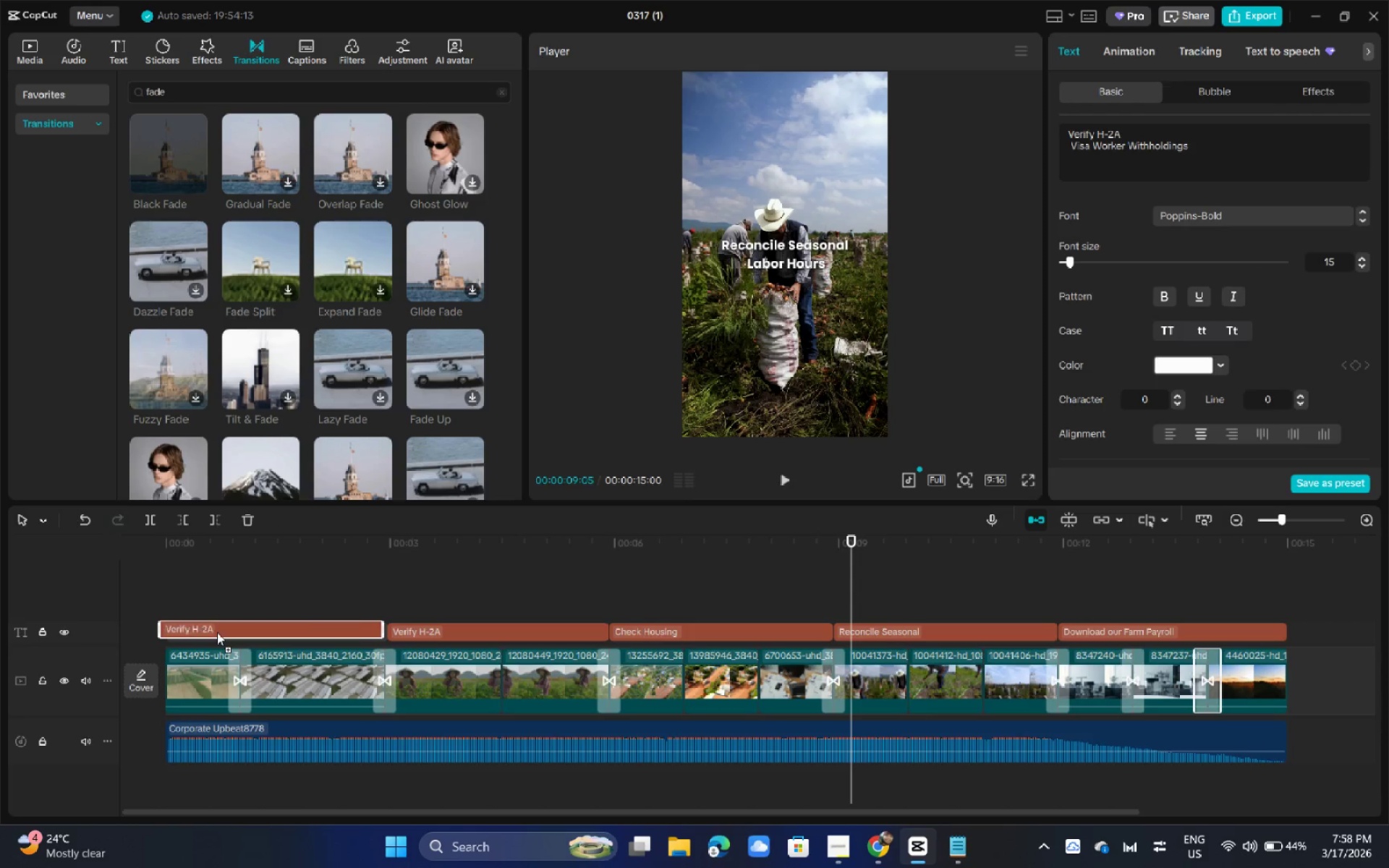 
key(Alt+AltLeft)
 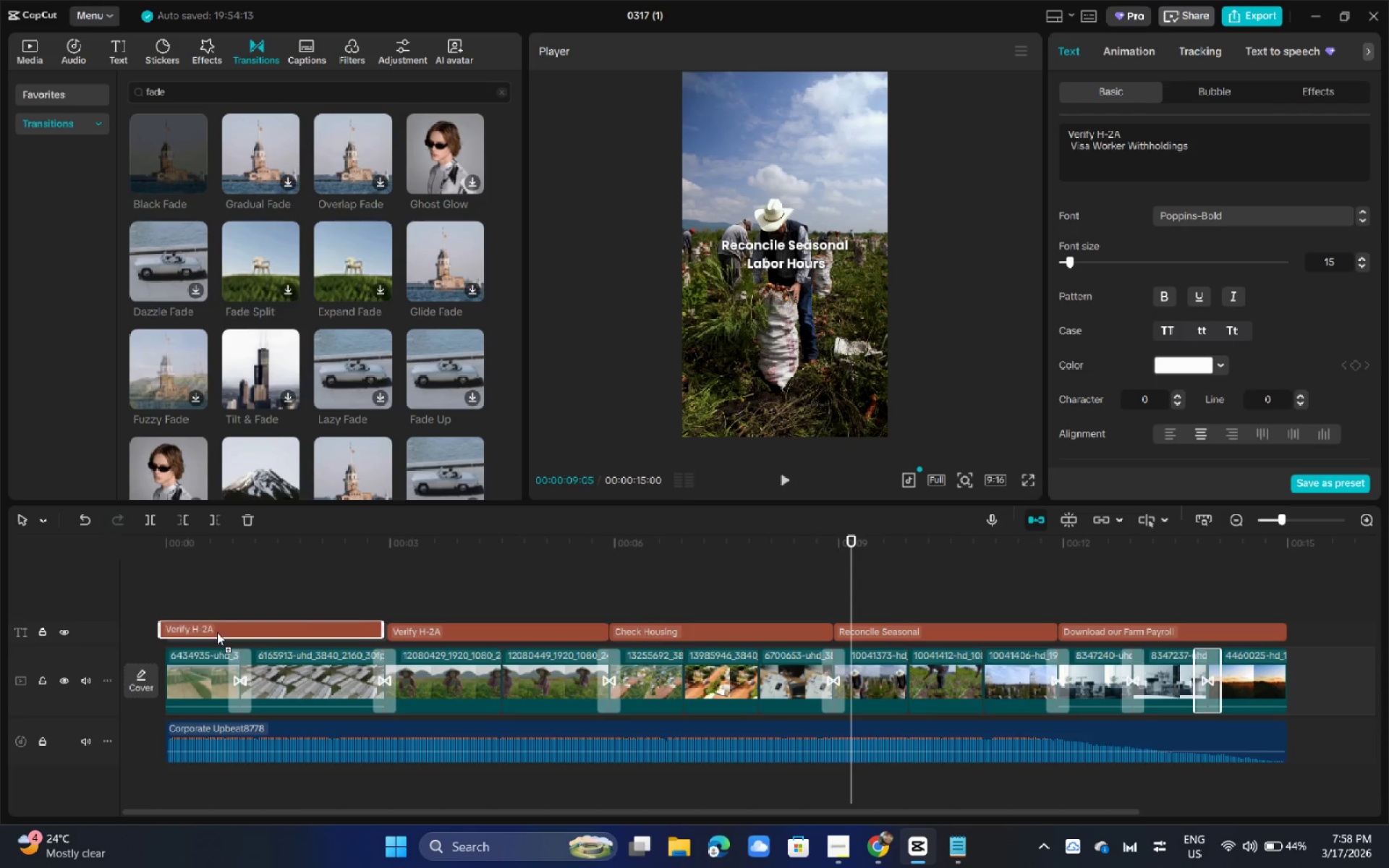 
key(Alt+AltLeft)
 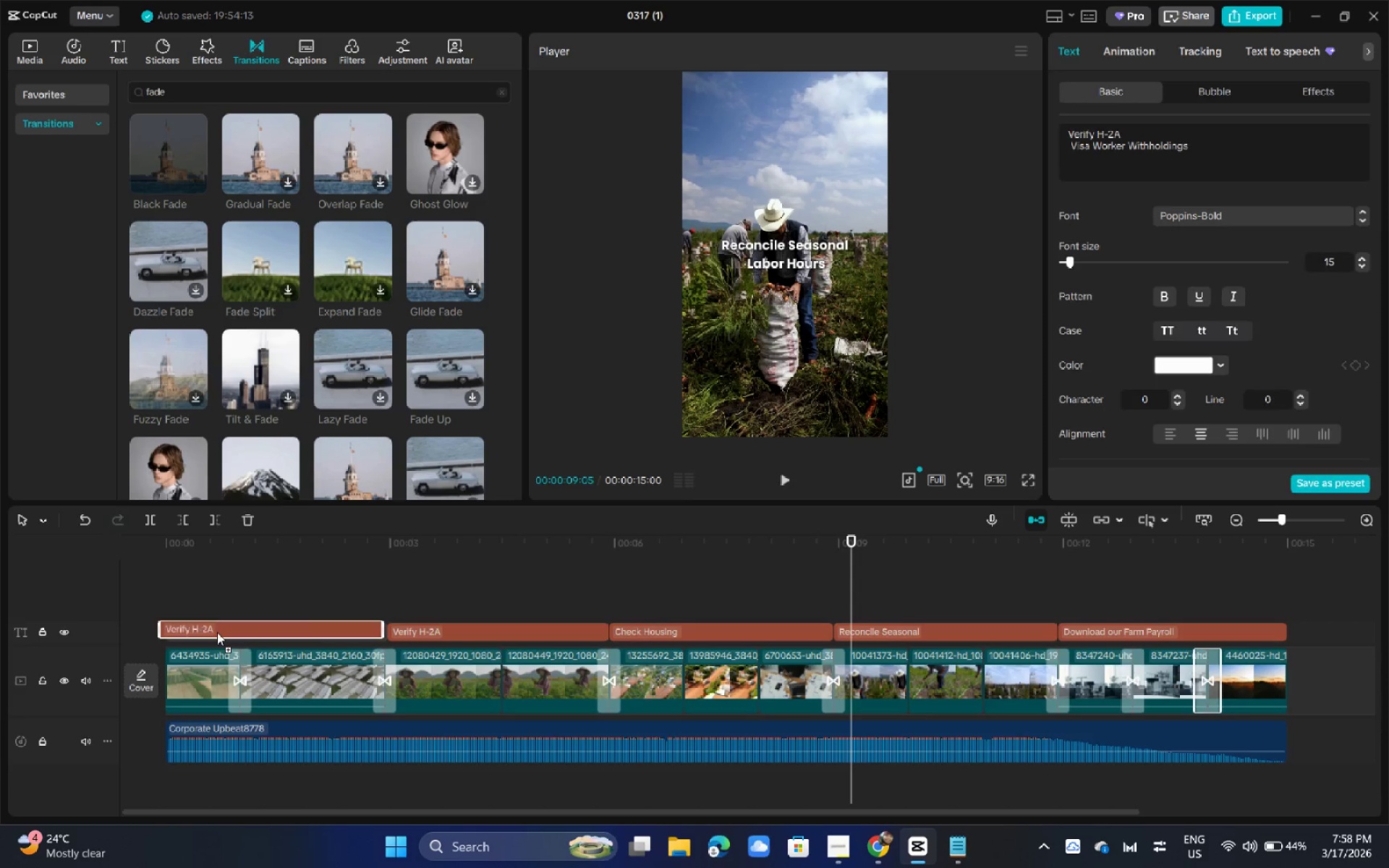 
key(Alt+AltLeft)
 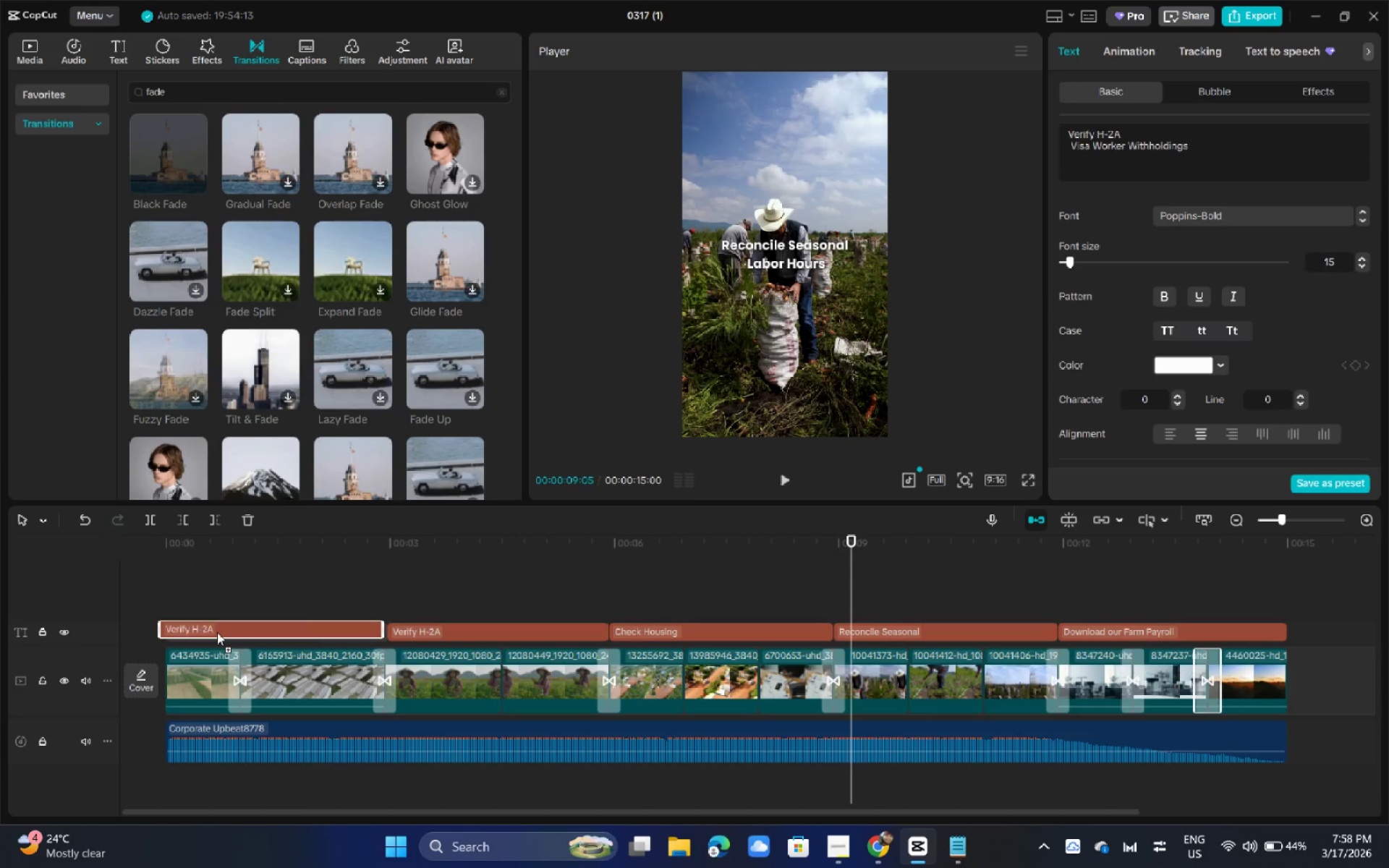 
key(Alt+AltLeft)
 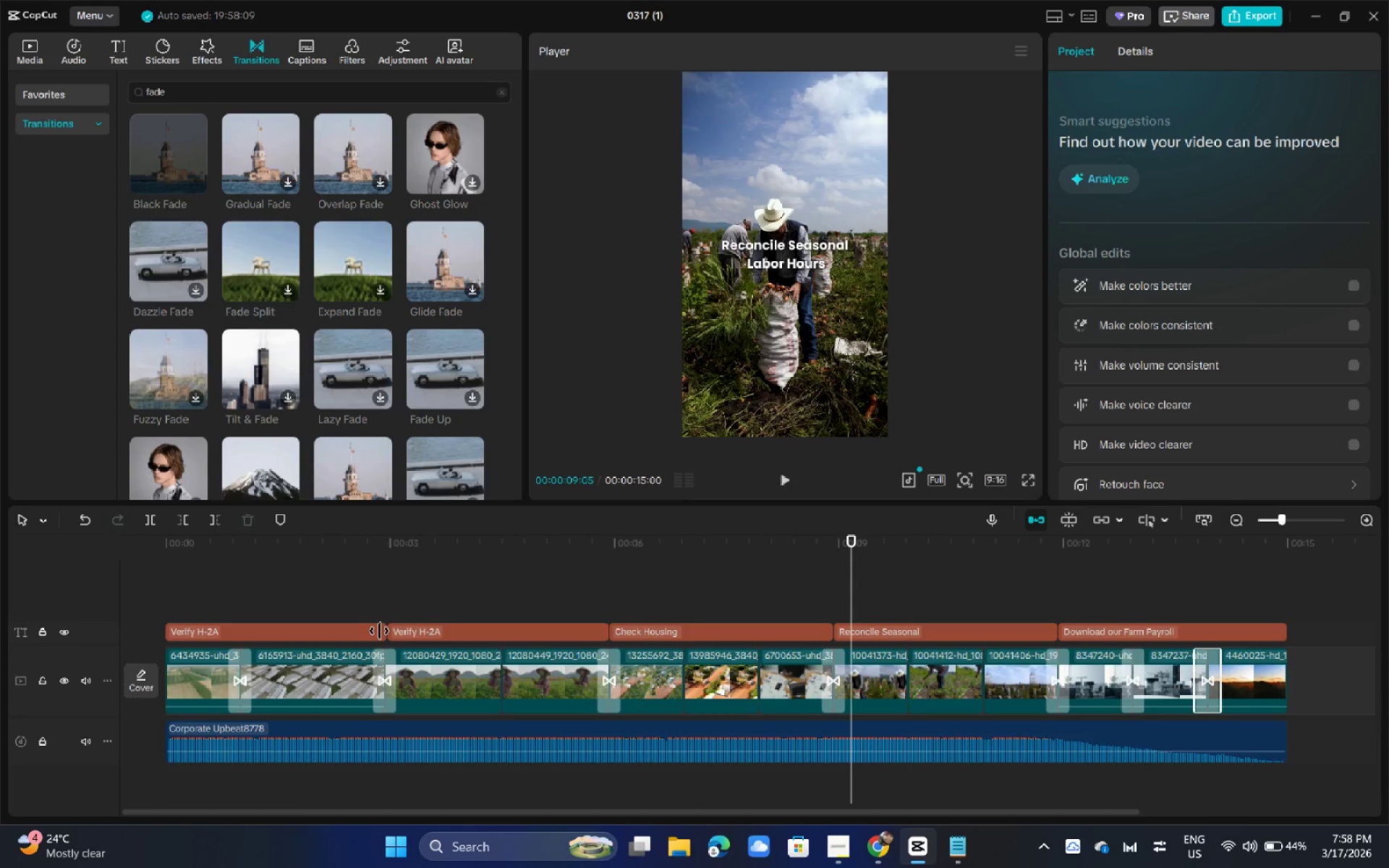 
left_click([379, 631])
 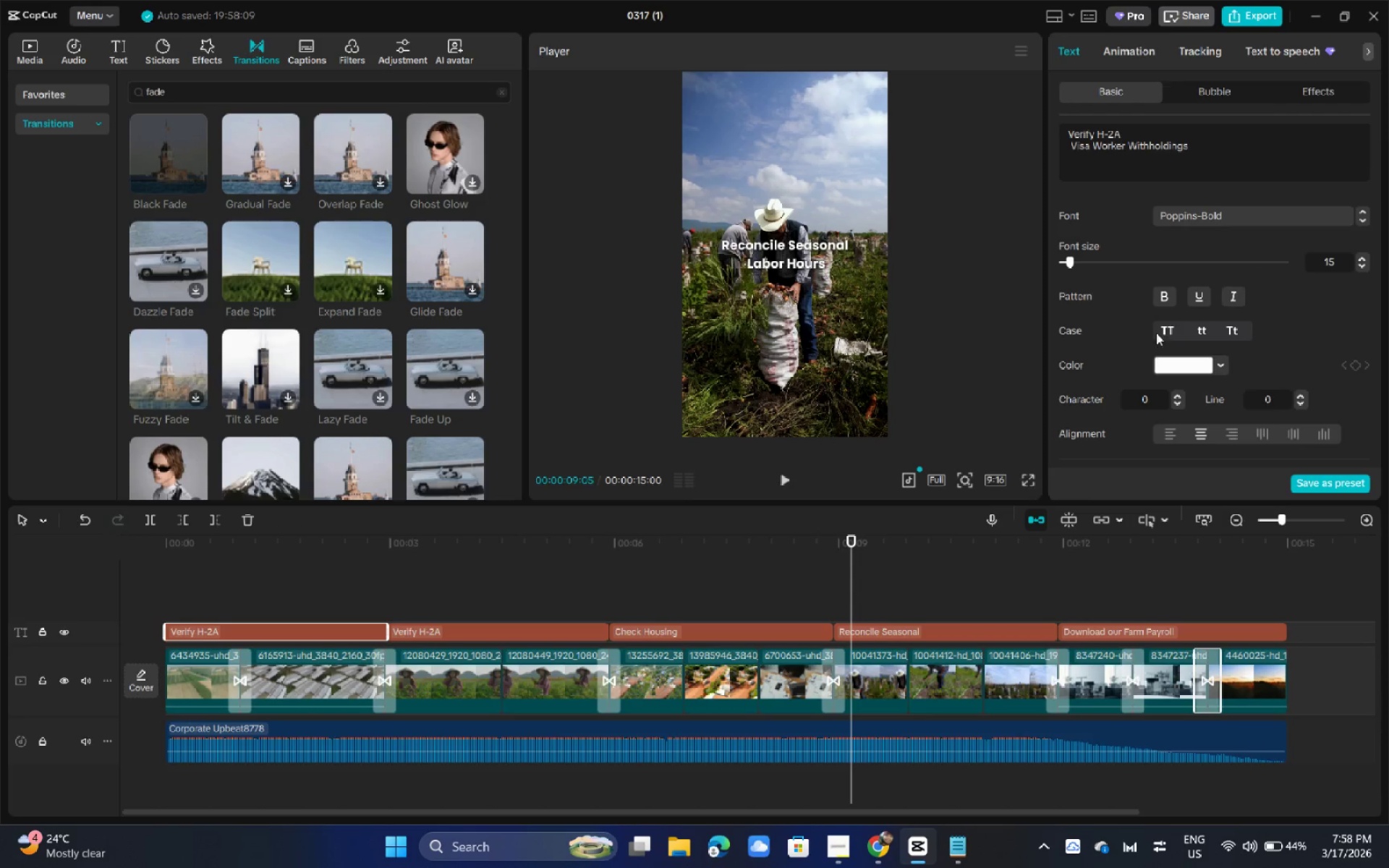 
left_click_drag(start_coordinate=[1225, 148], to_coordinate=[988, 119])
 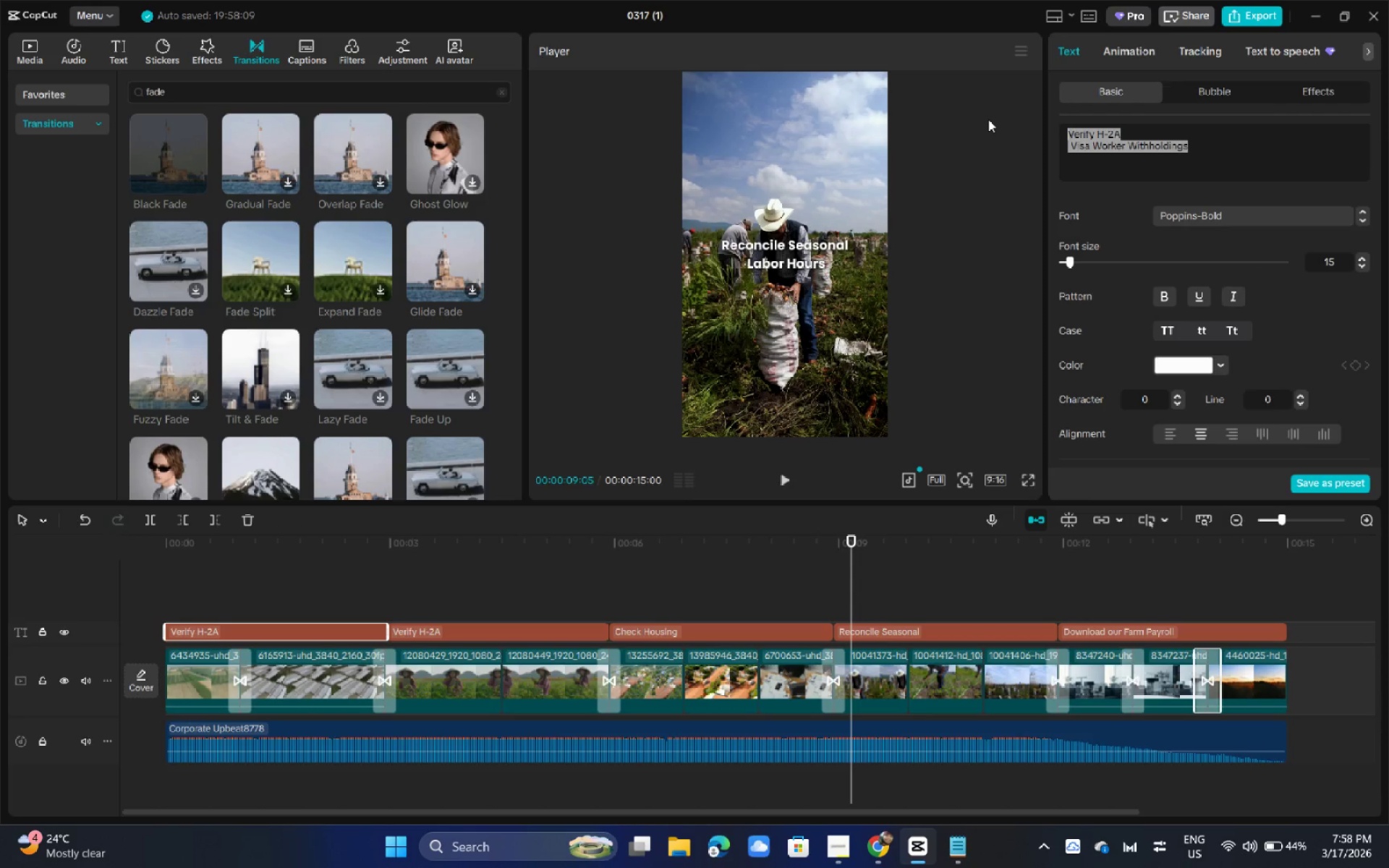 
type(Farm Pat)
key(Backspace)
type(yroll Quick-CJ)
key(Backspace)
type(heck)
 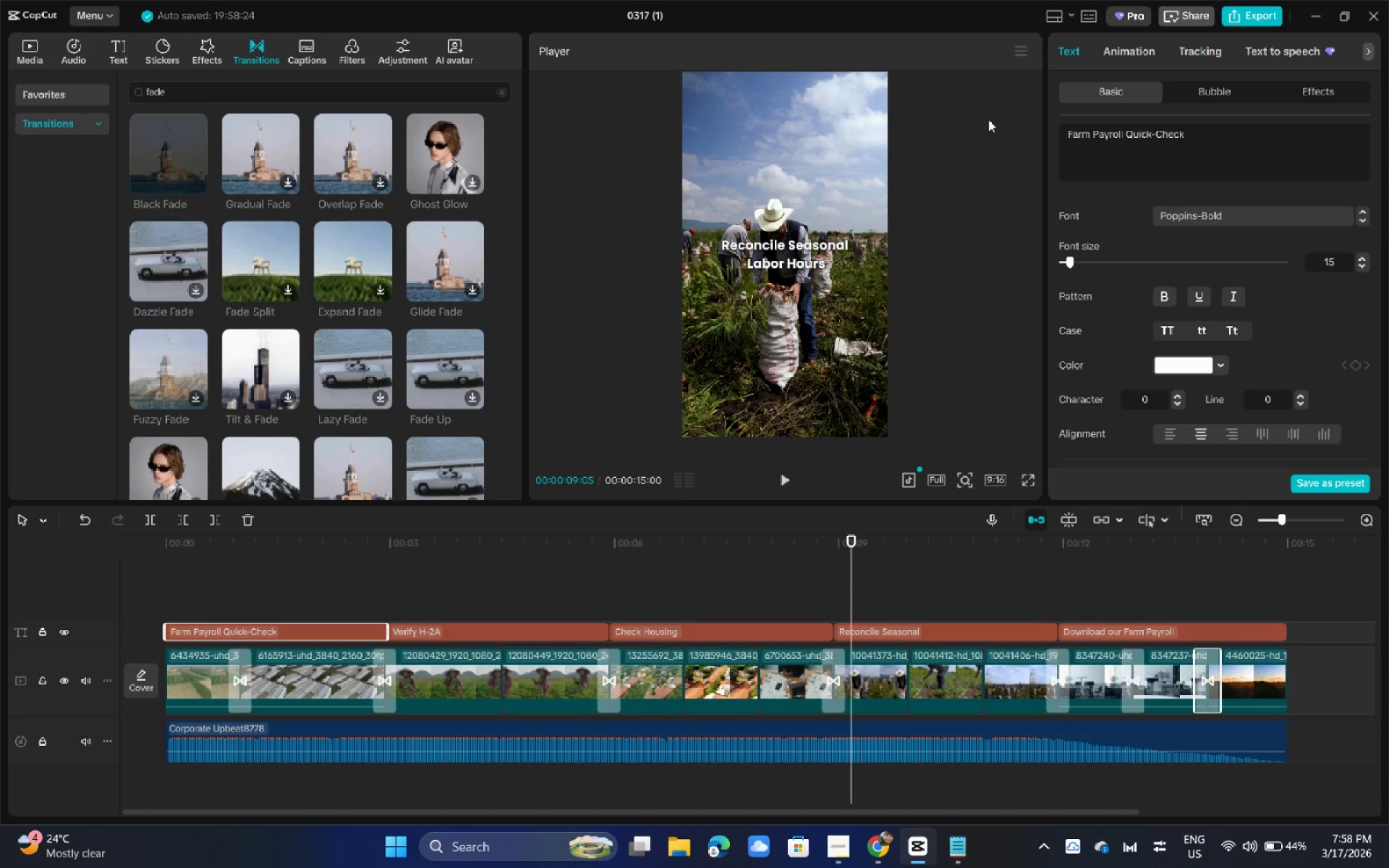 
key(Control+ControlLeft)
 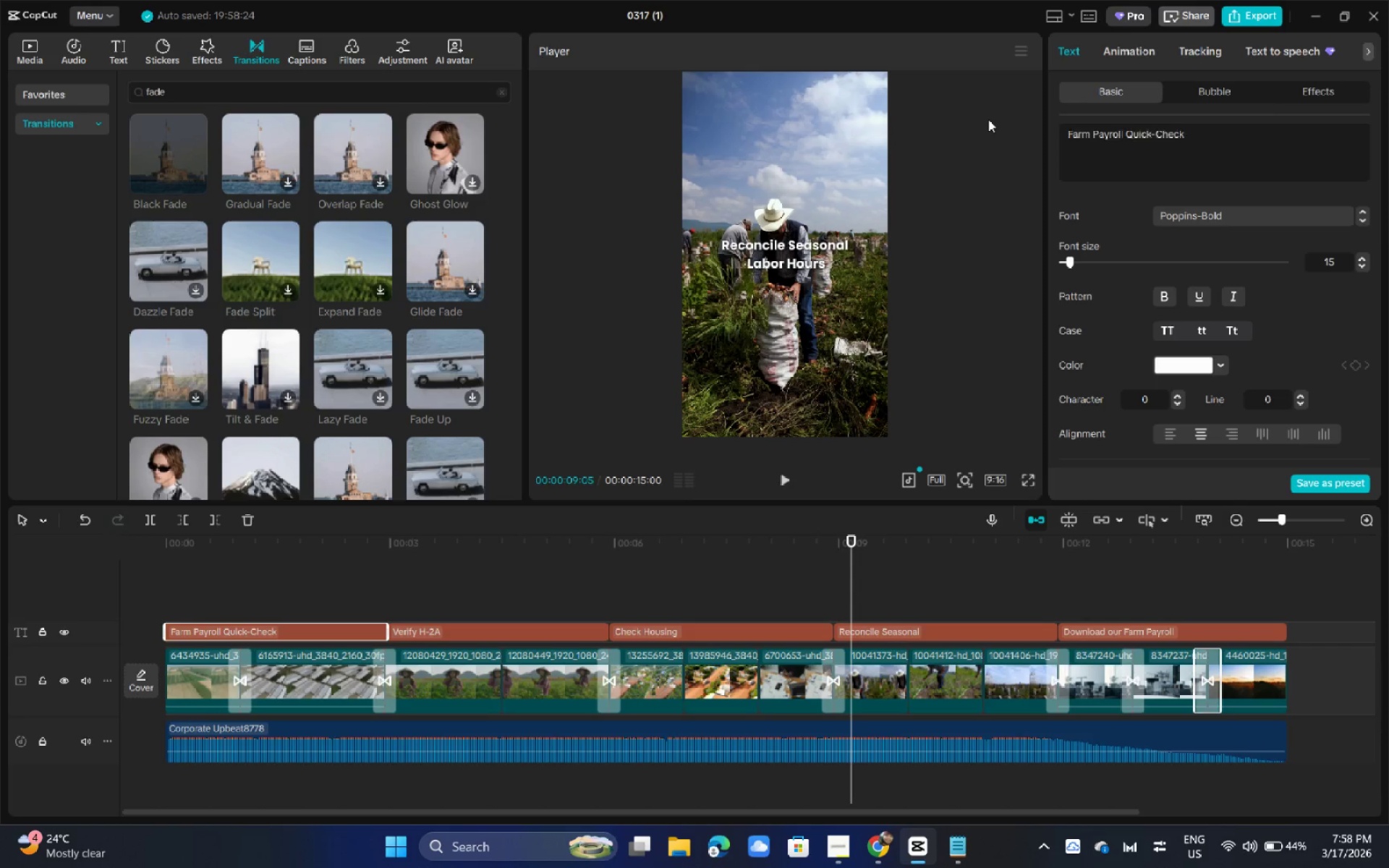 
key(Control+A)
 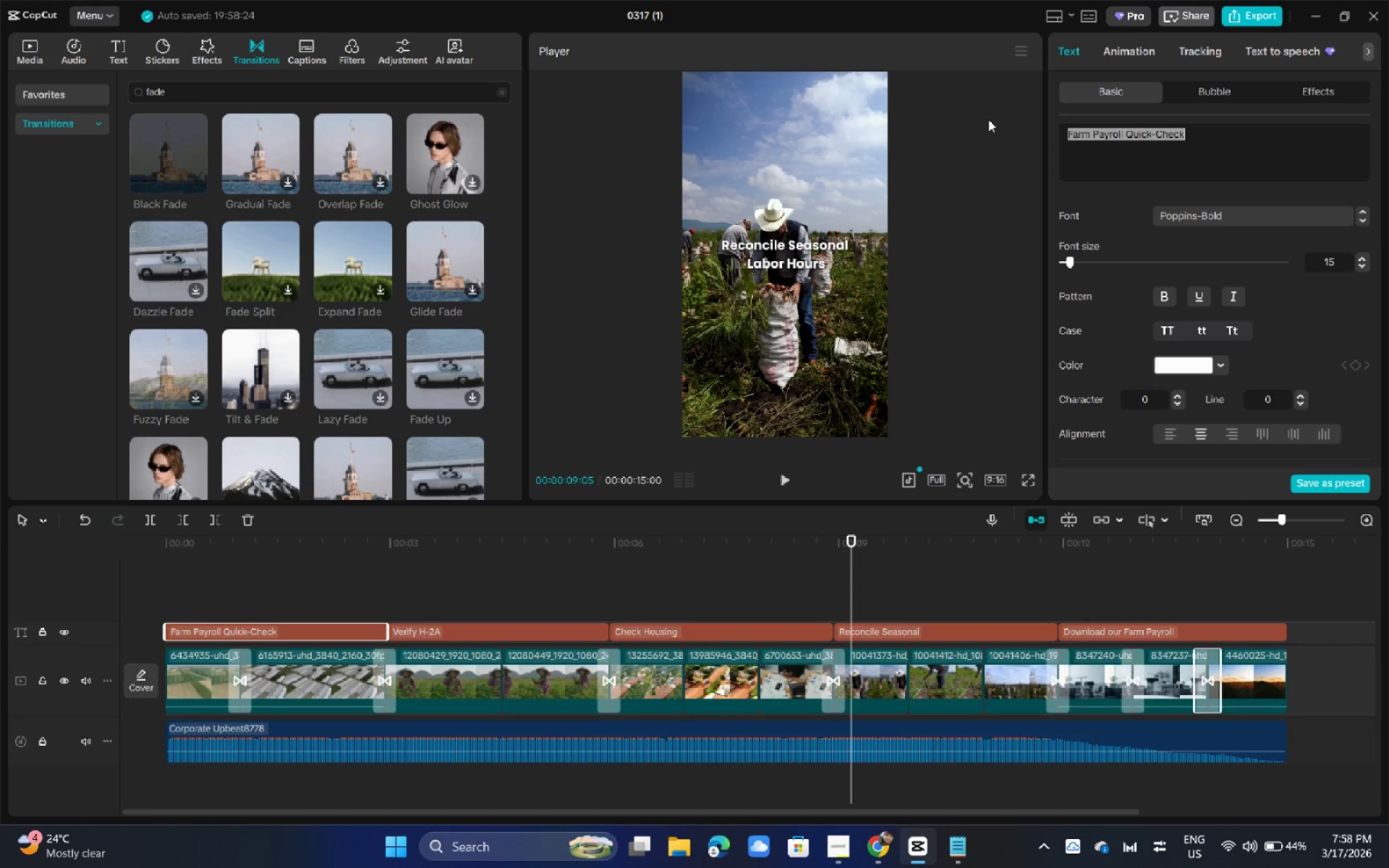 
key(NumLock)
 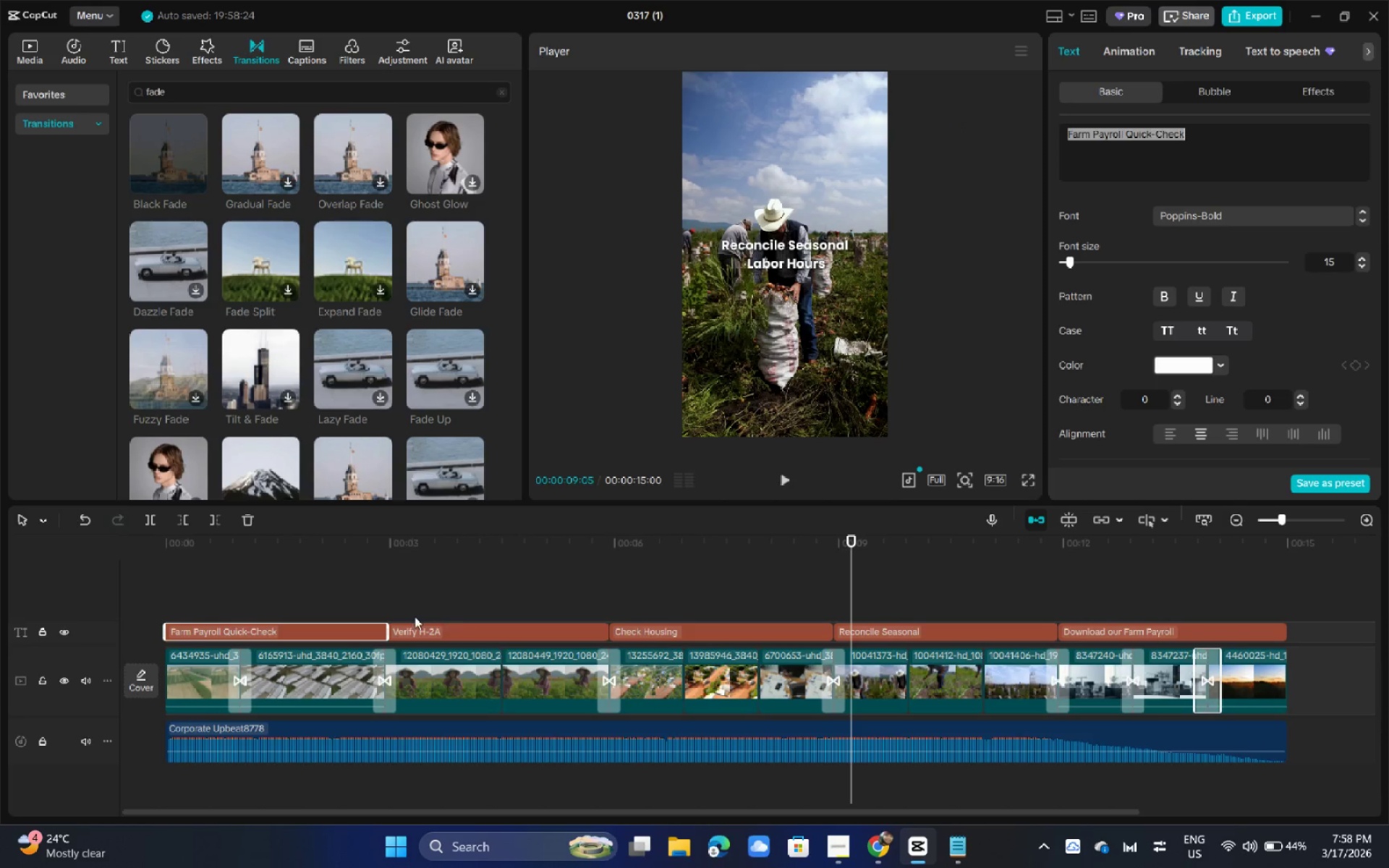 
left_click([358, 624])
 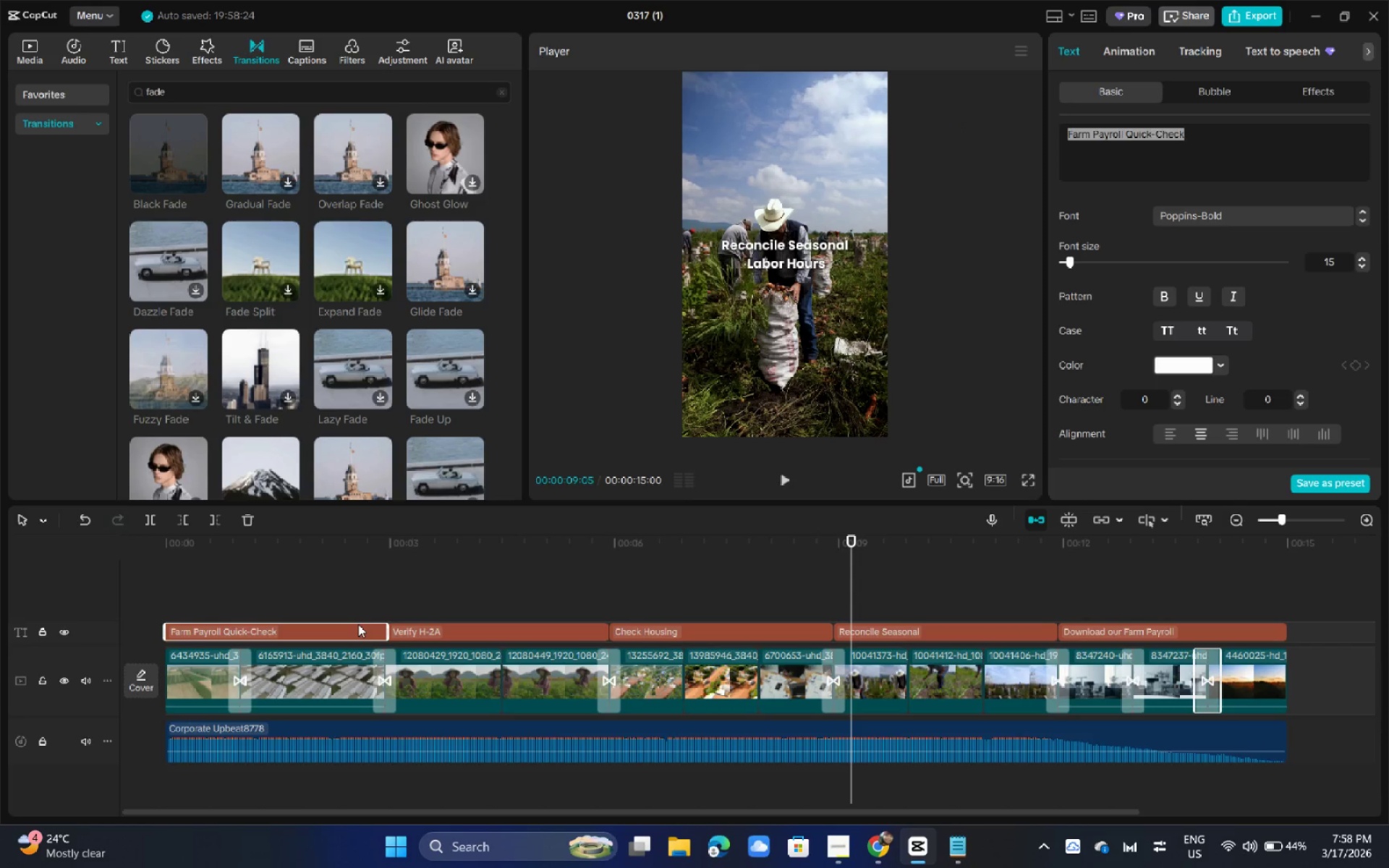 
key(Delete)
 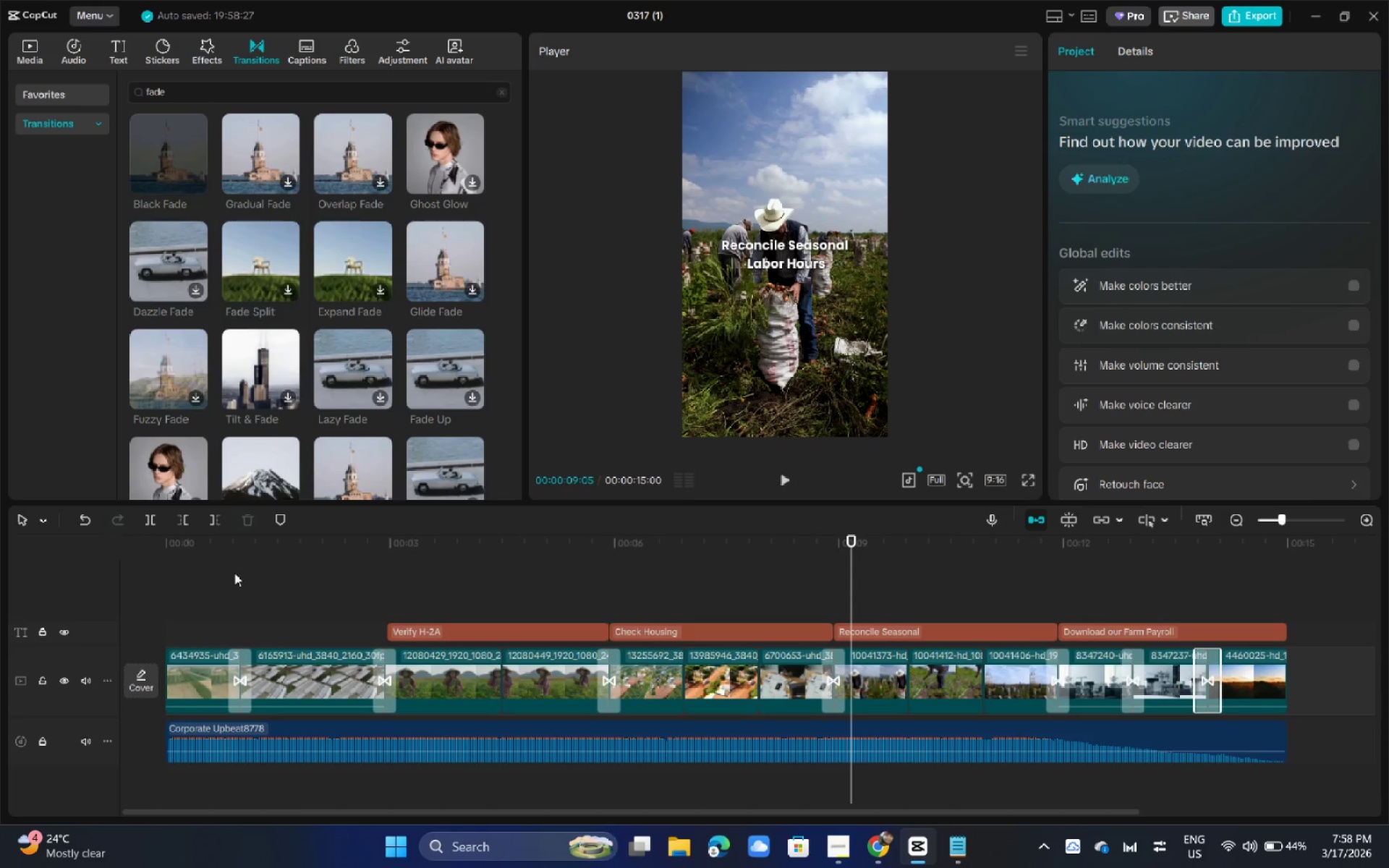 
left_click_drag(start_coordinate=[214, 550], to_coordinate=[96, 541])
 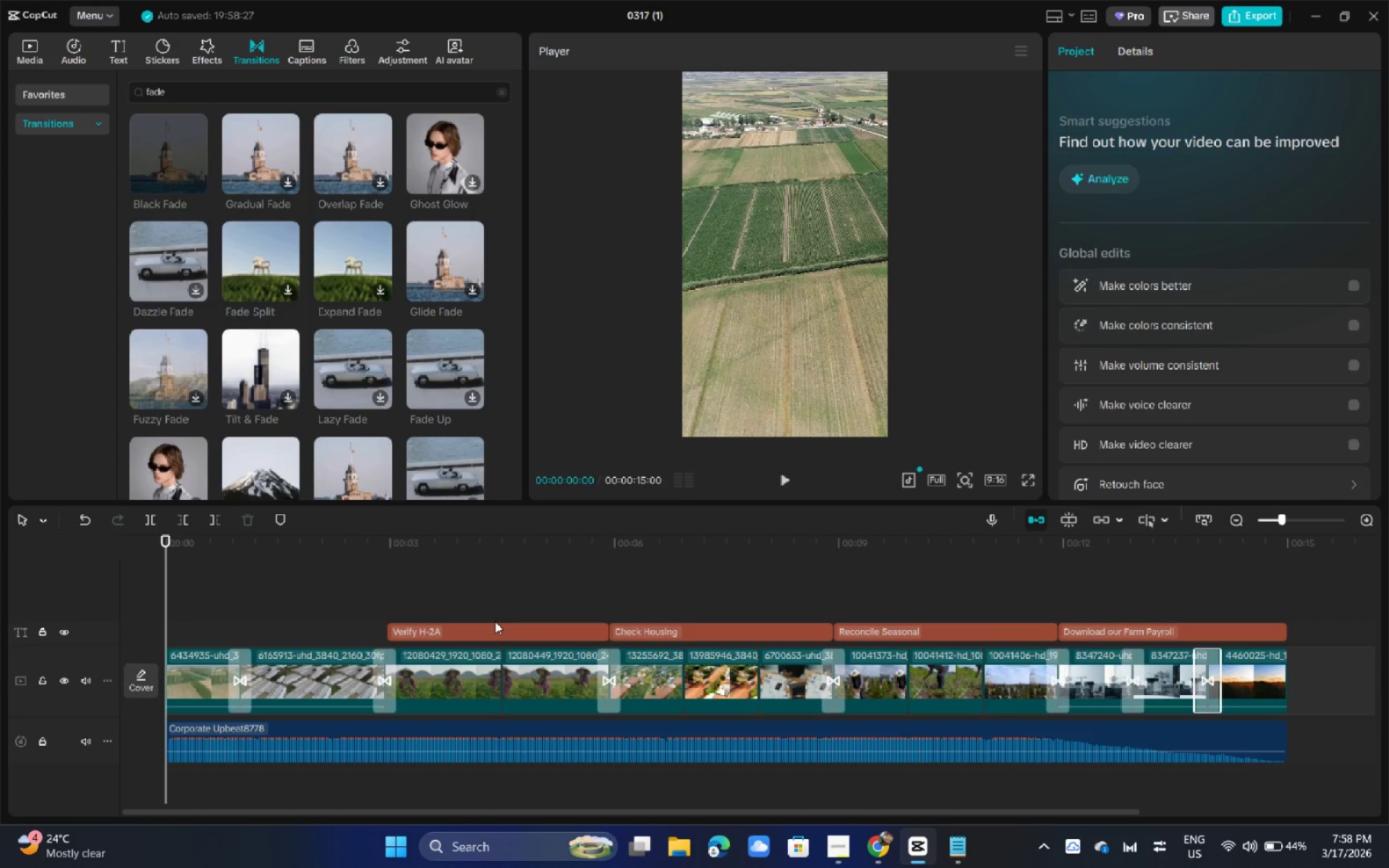 
left_click([498, 634])
 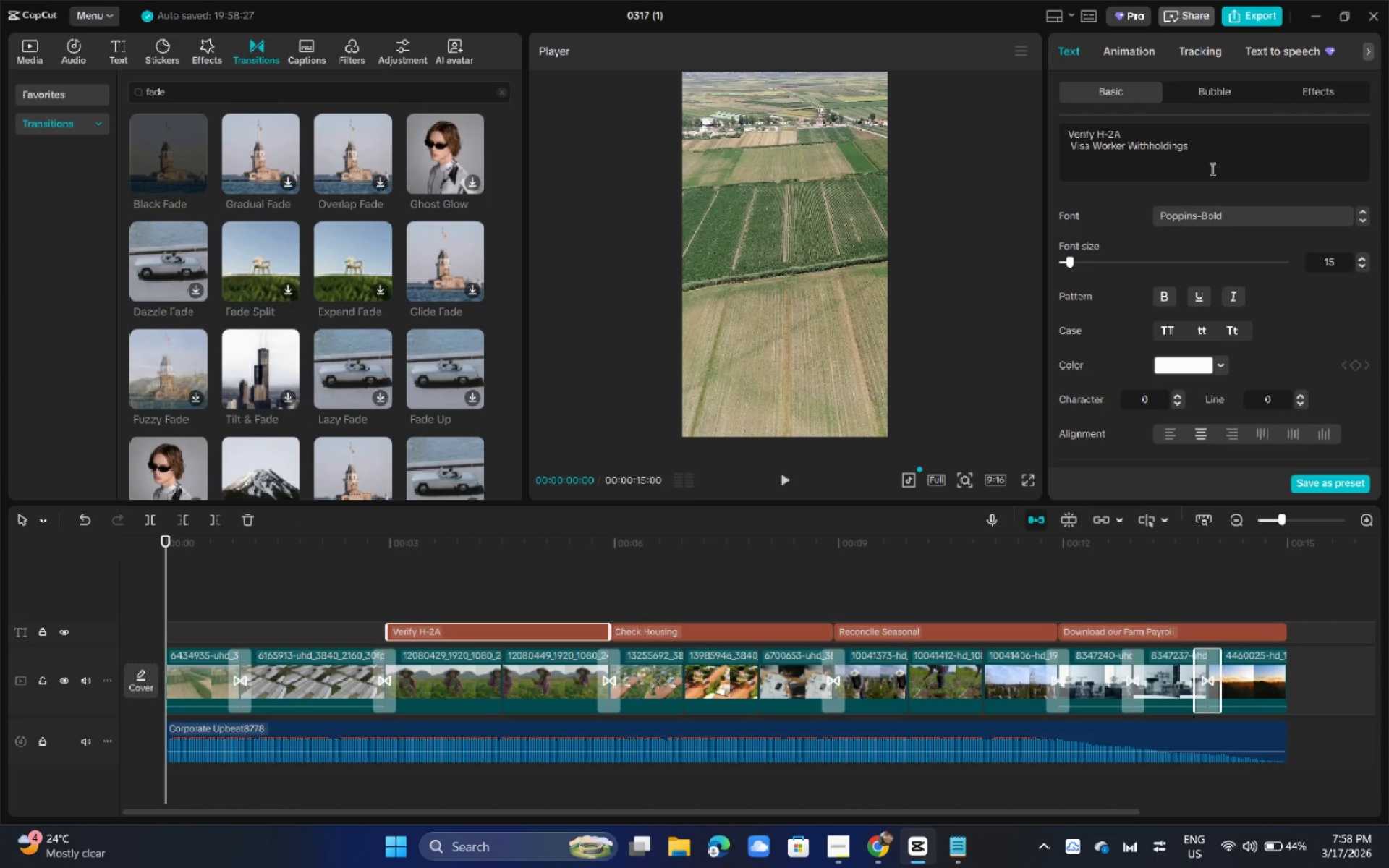 
left_click([1144, 57])
 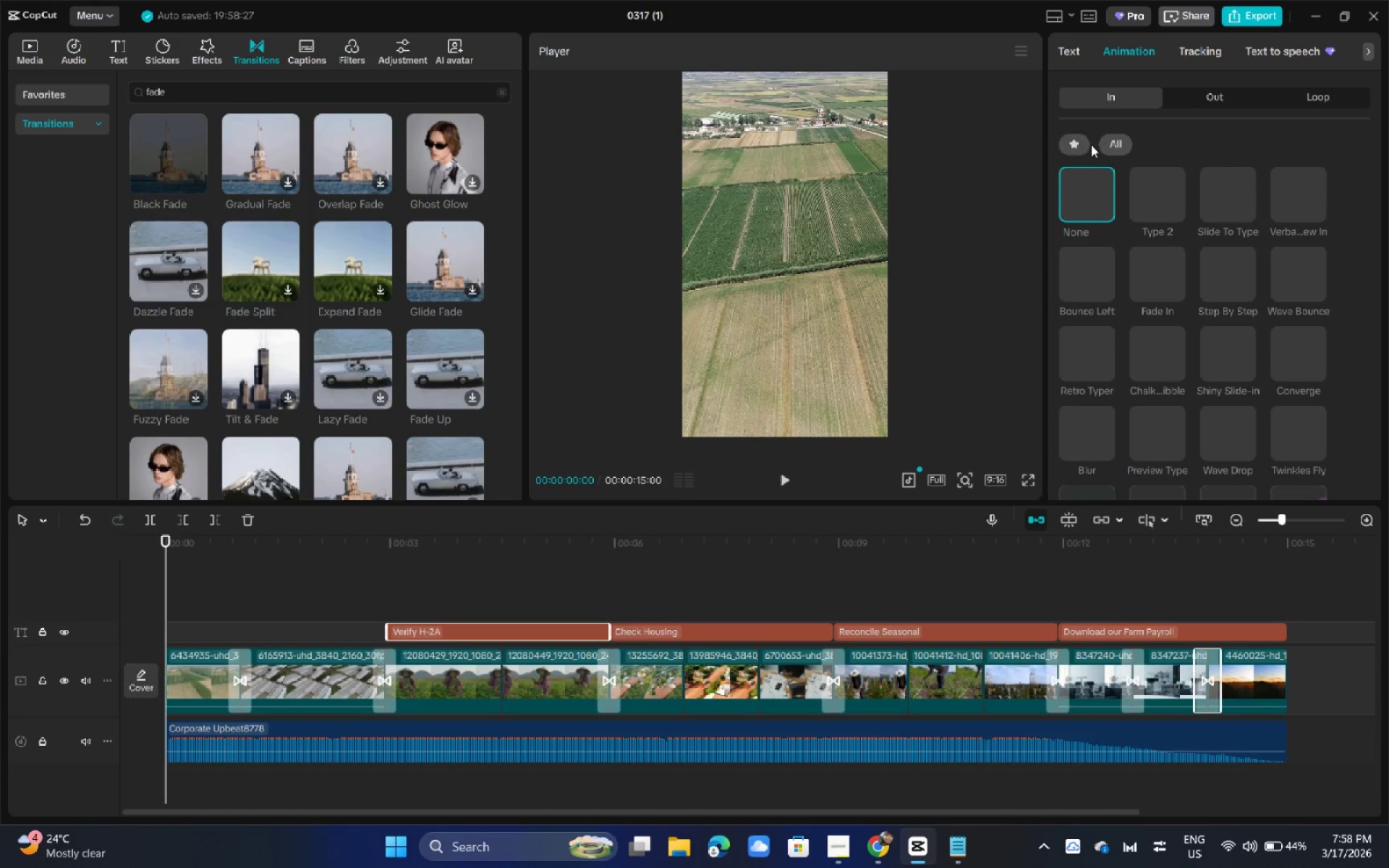 
left_click([1071, 135])
 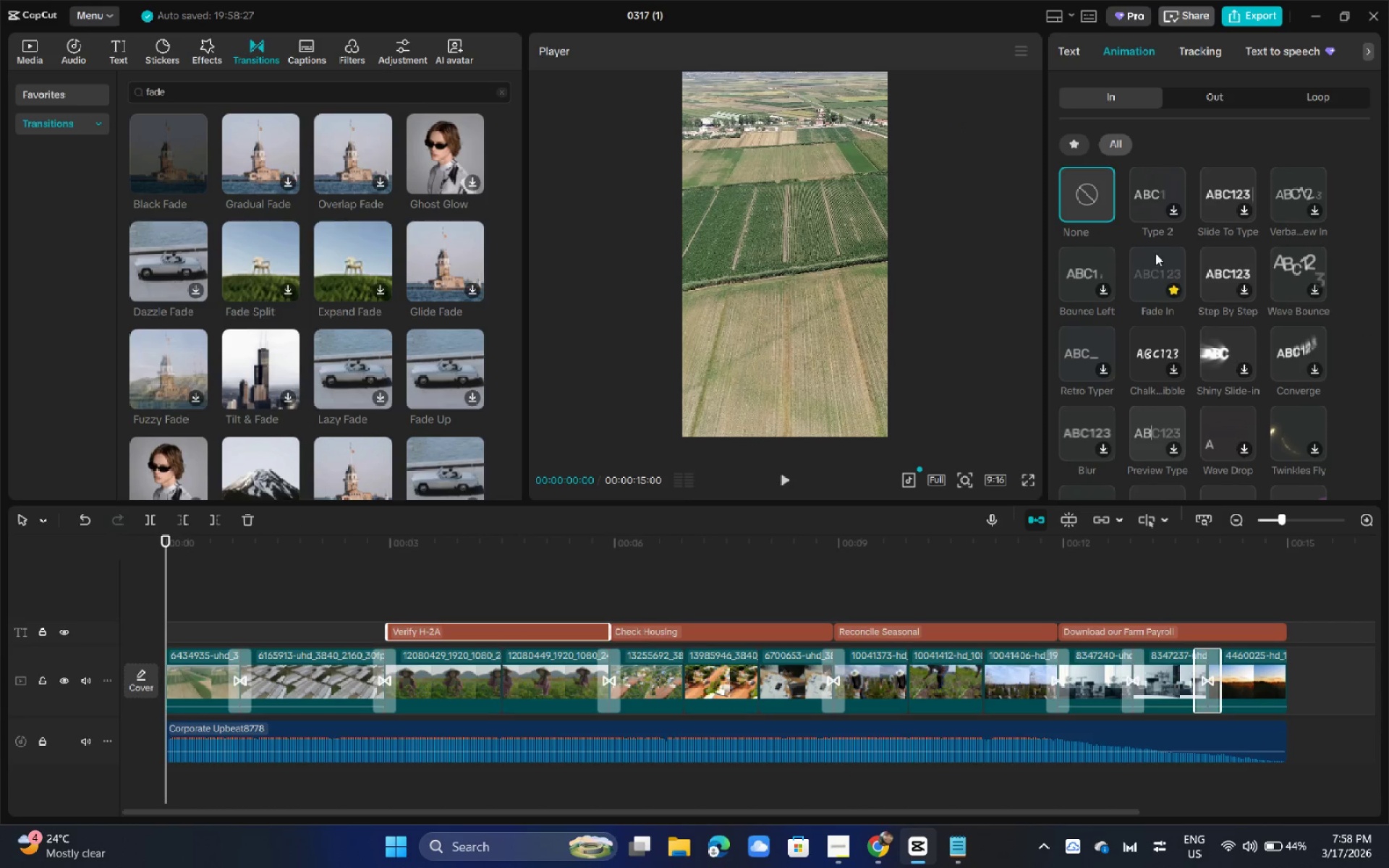 
left_click([1152, 273])
 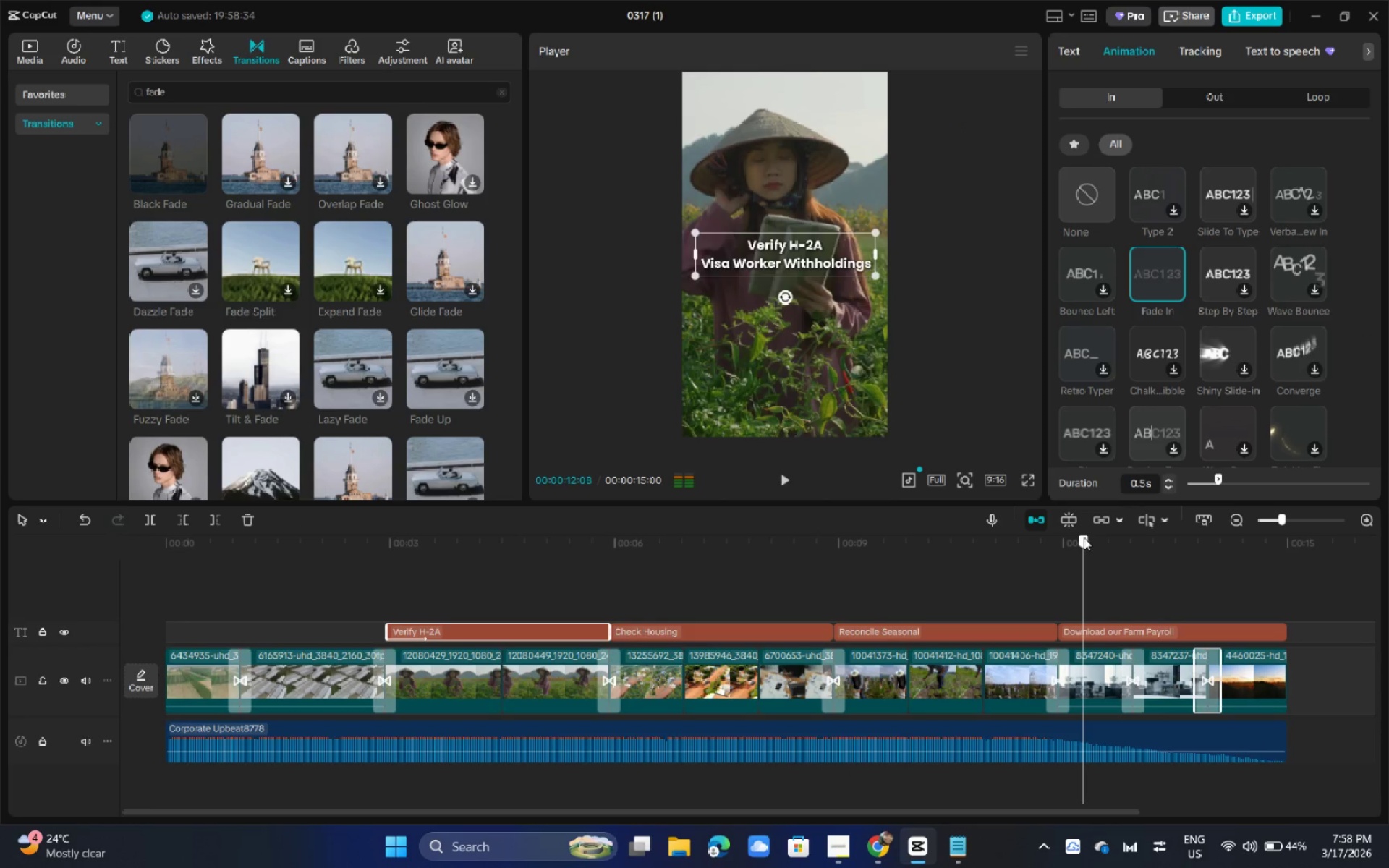 
double_click([1140, 542])
 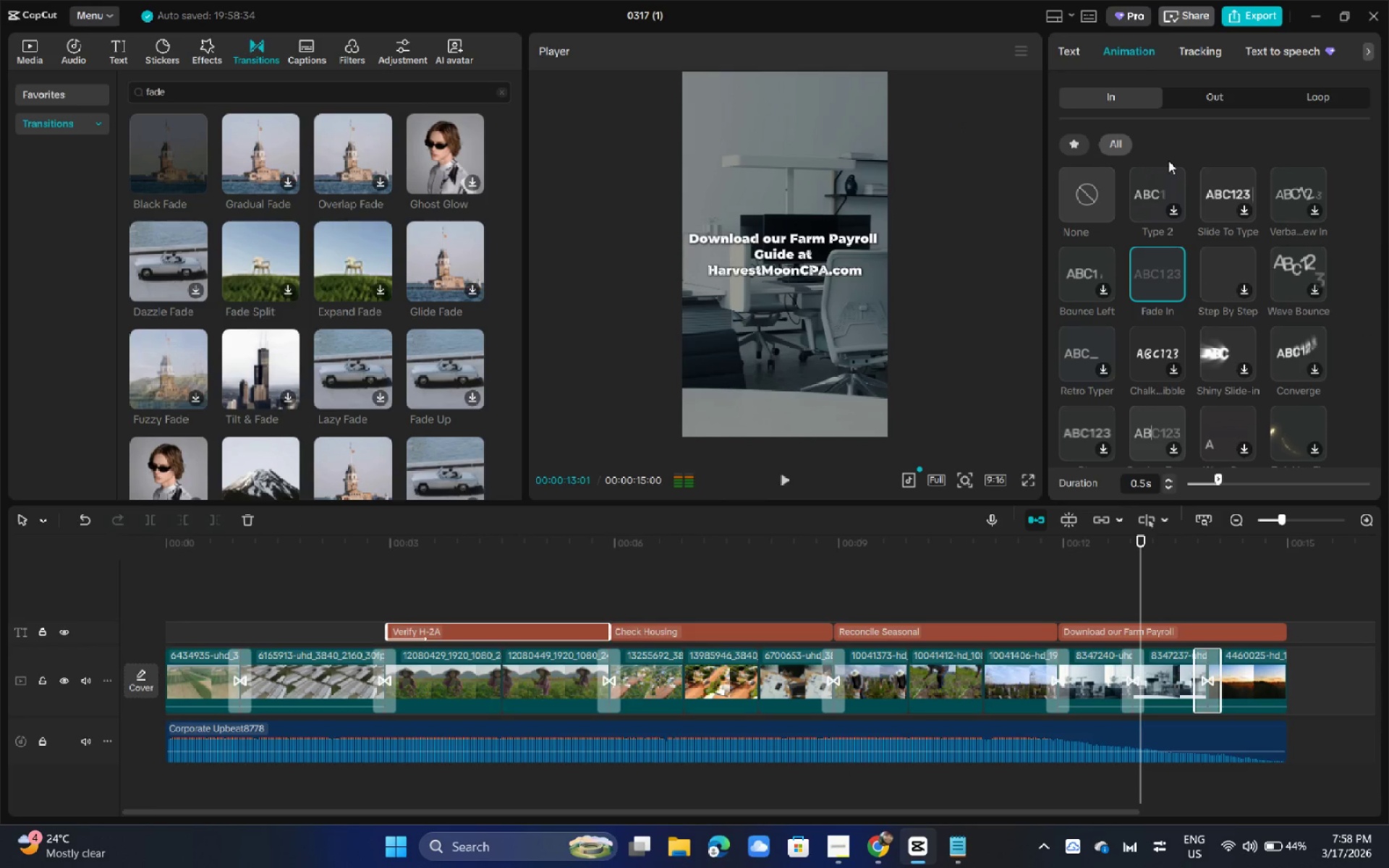 
left_click([1191, 98])
 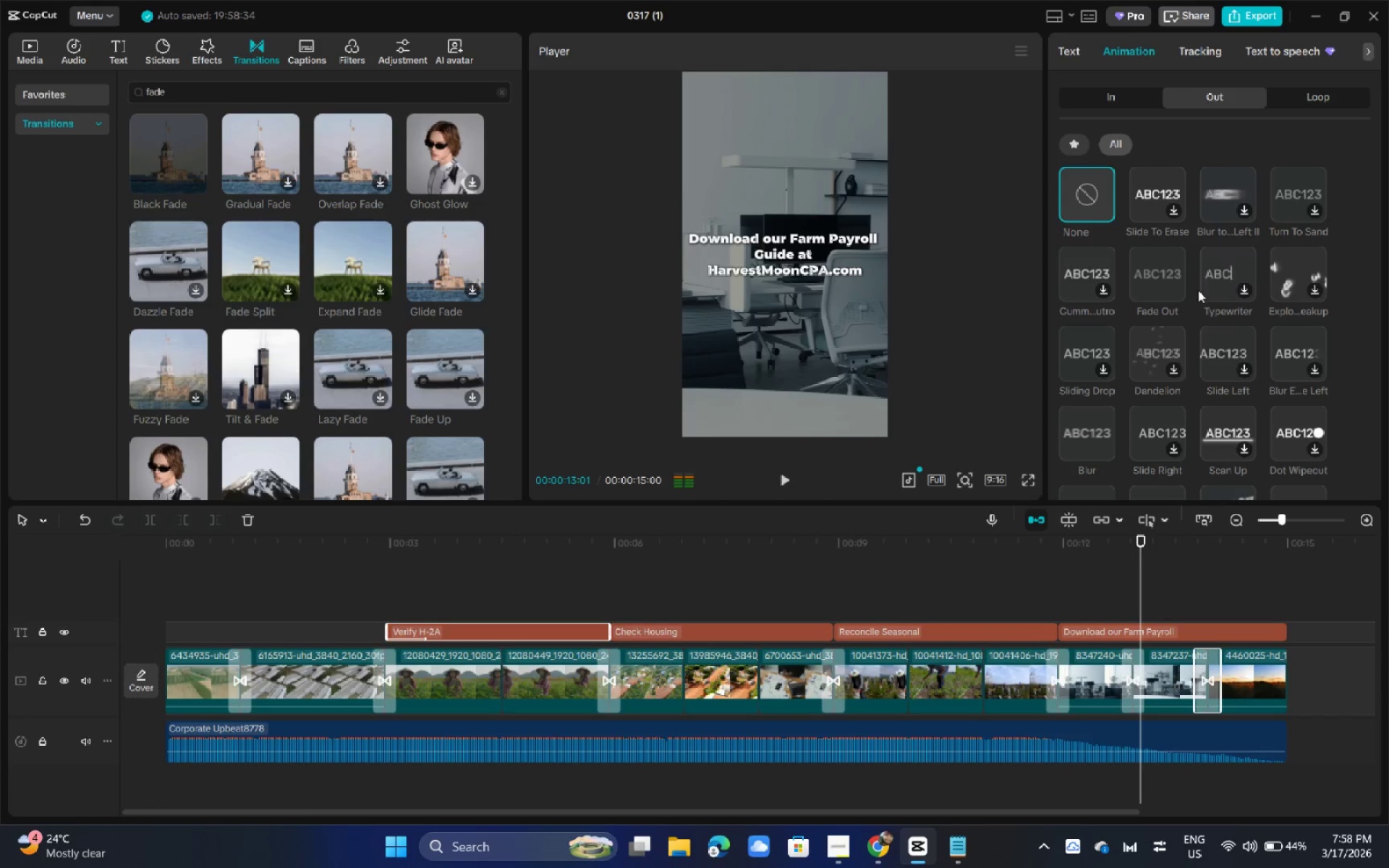 
left_click([1152, 273])
 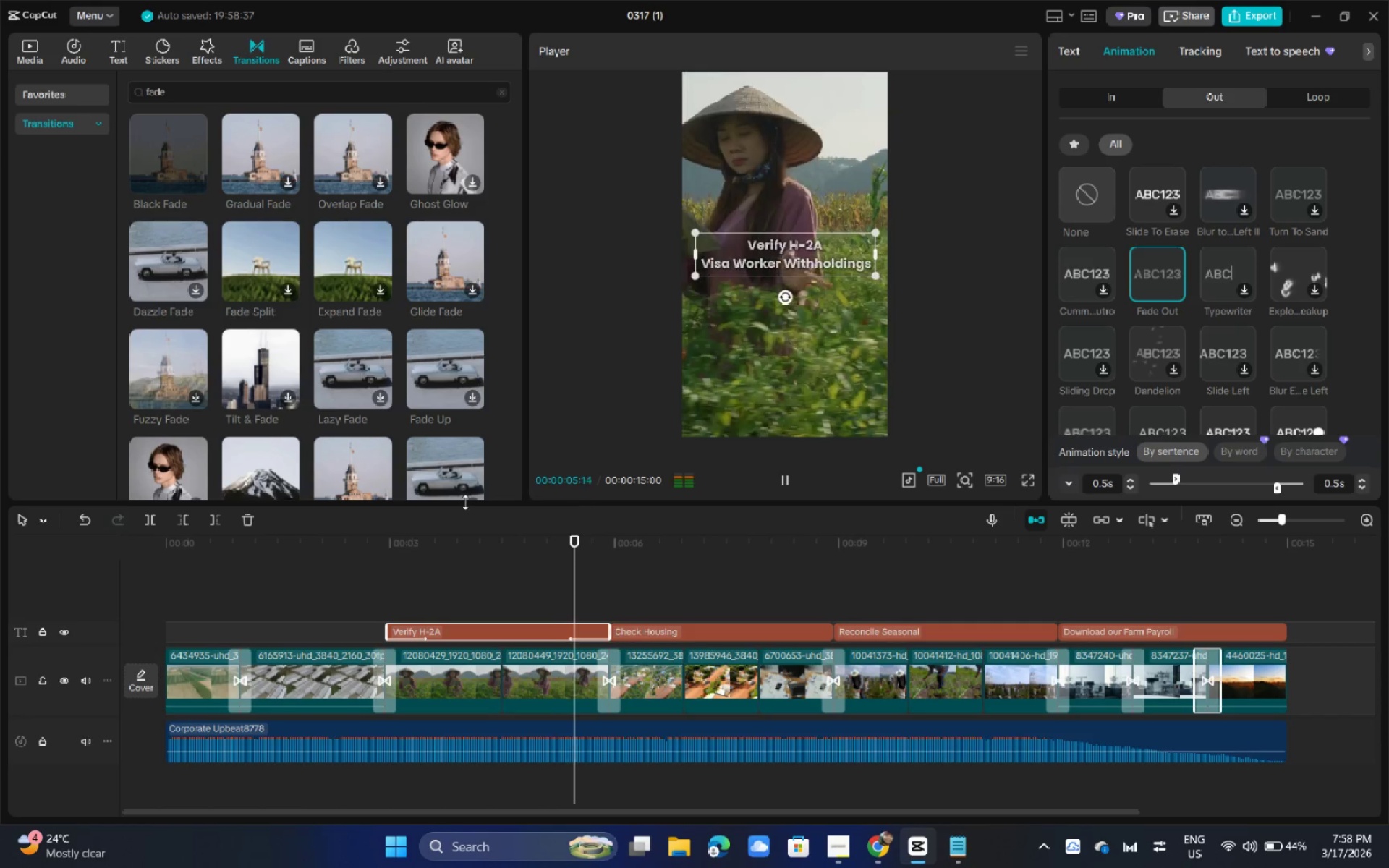 
left_click_drag(start_coordinate=[376, 538], to_coordinate=[245, 550])
 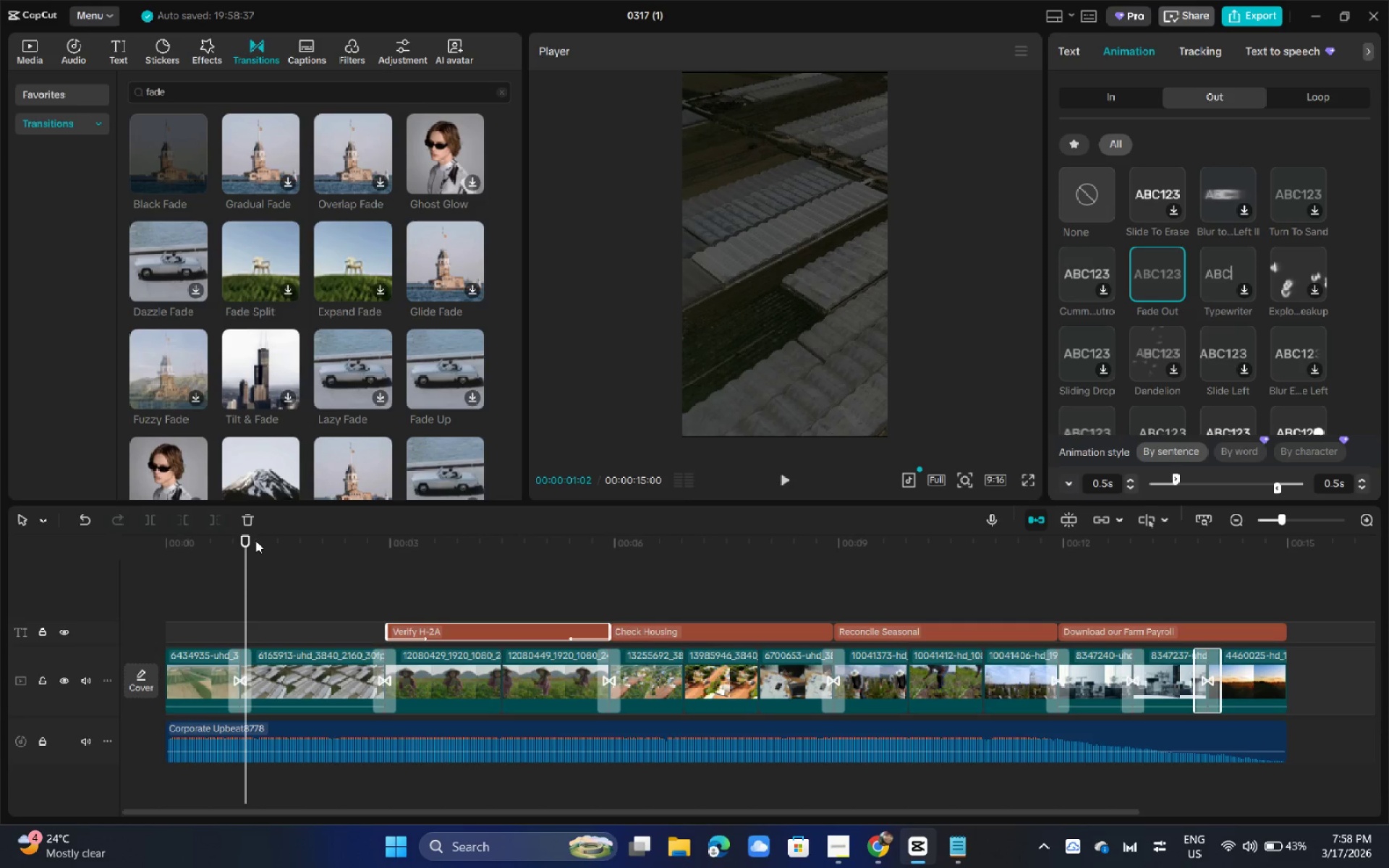 
wait(26.25)
 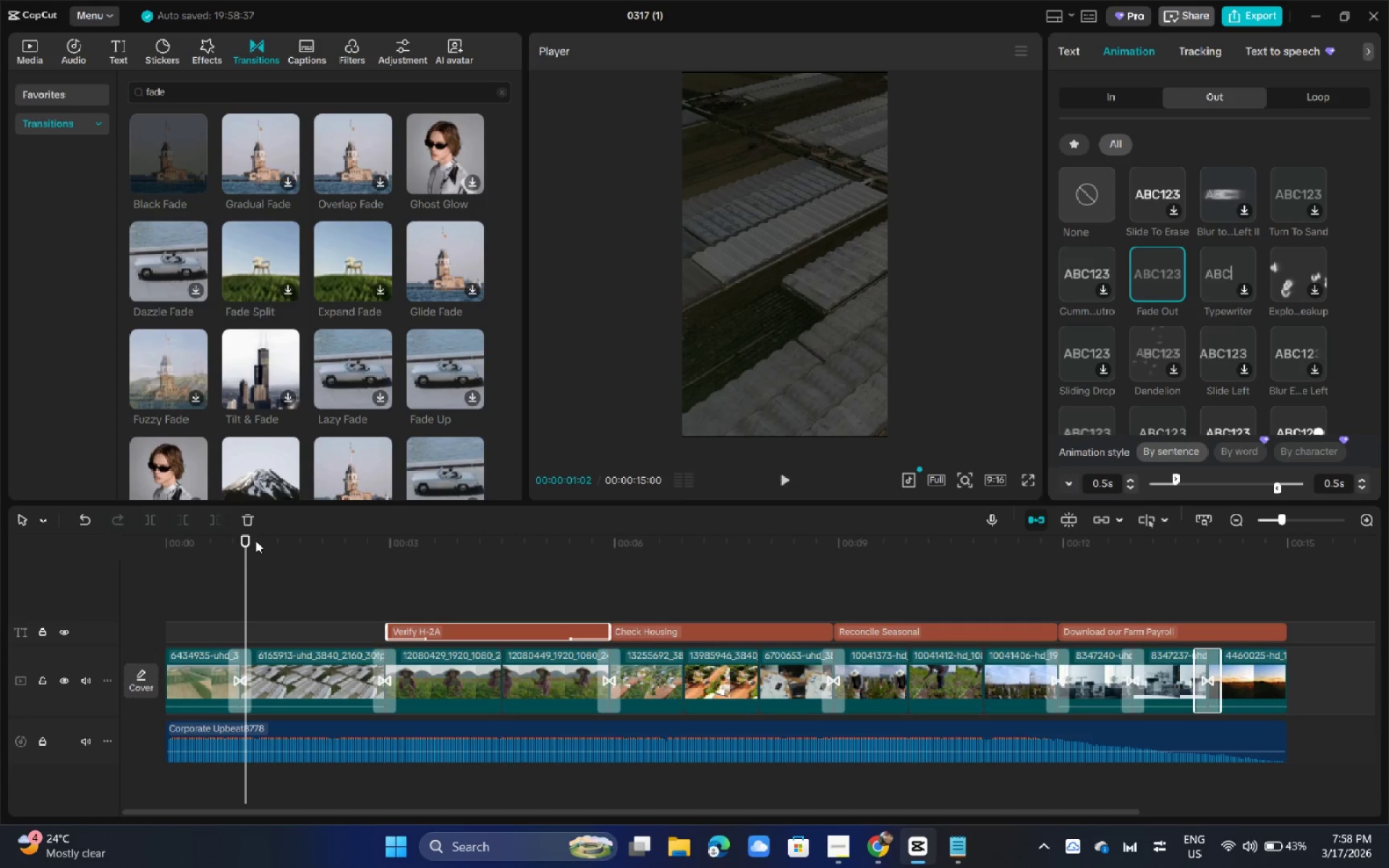 
left_click_drag(start_coordinate=[194, 540], to_coordinate=[148, 538])
 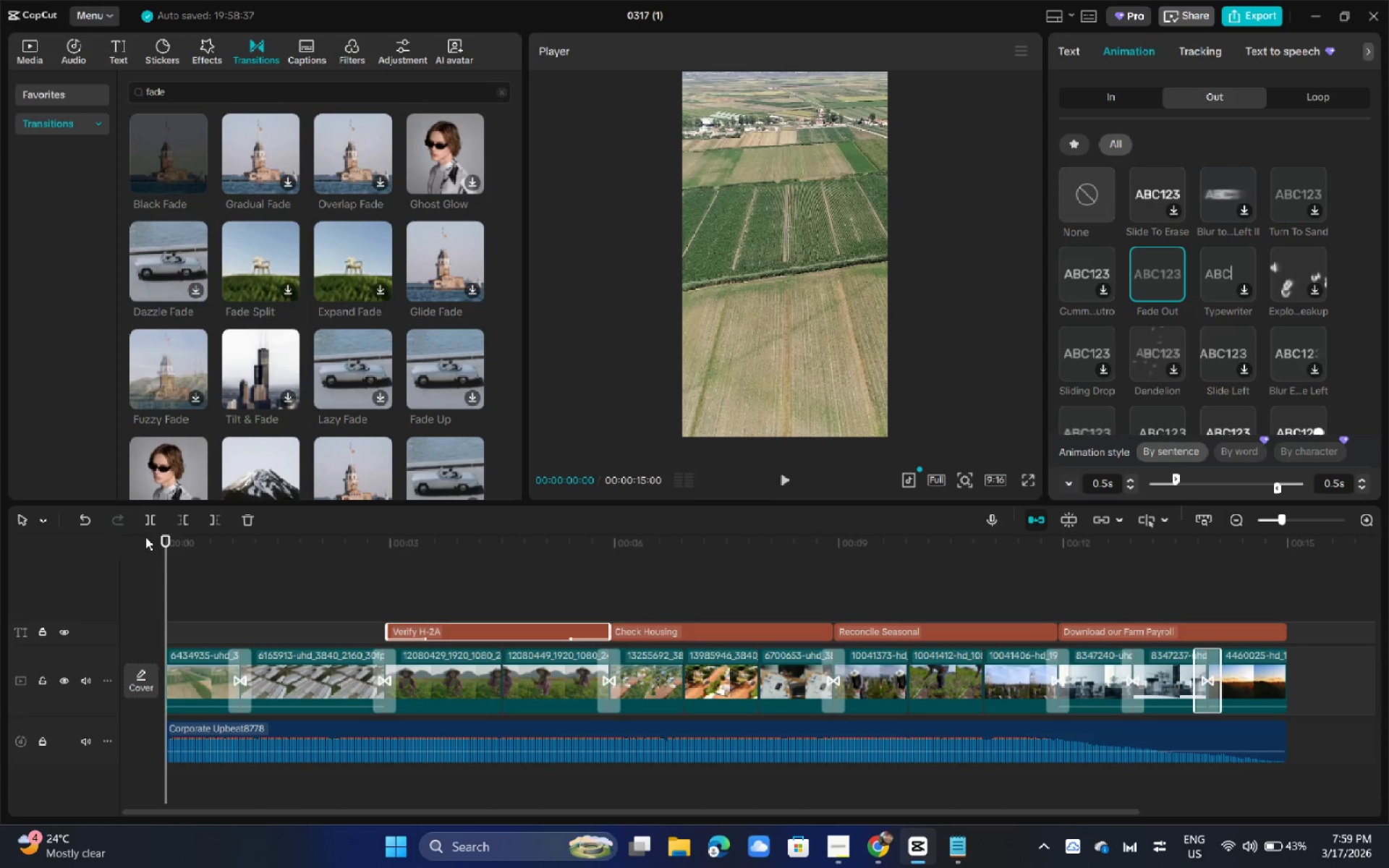 
key(Space)
 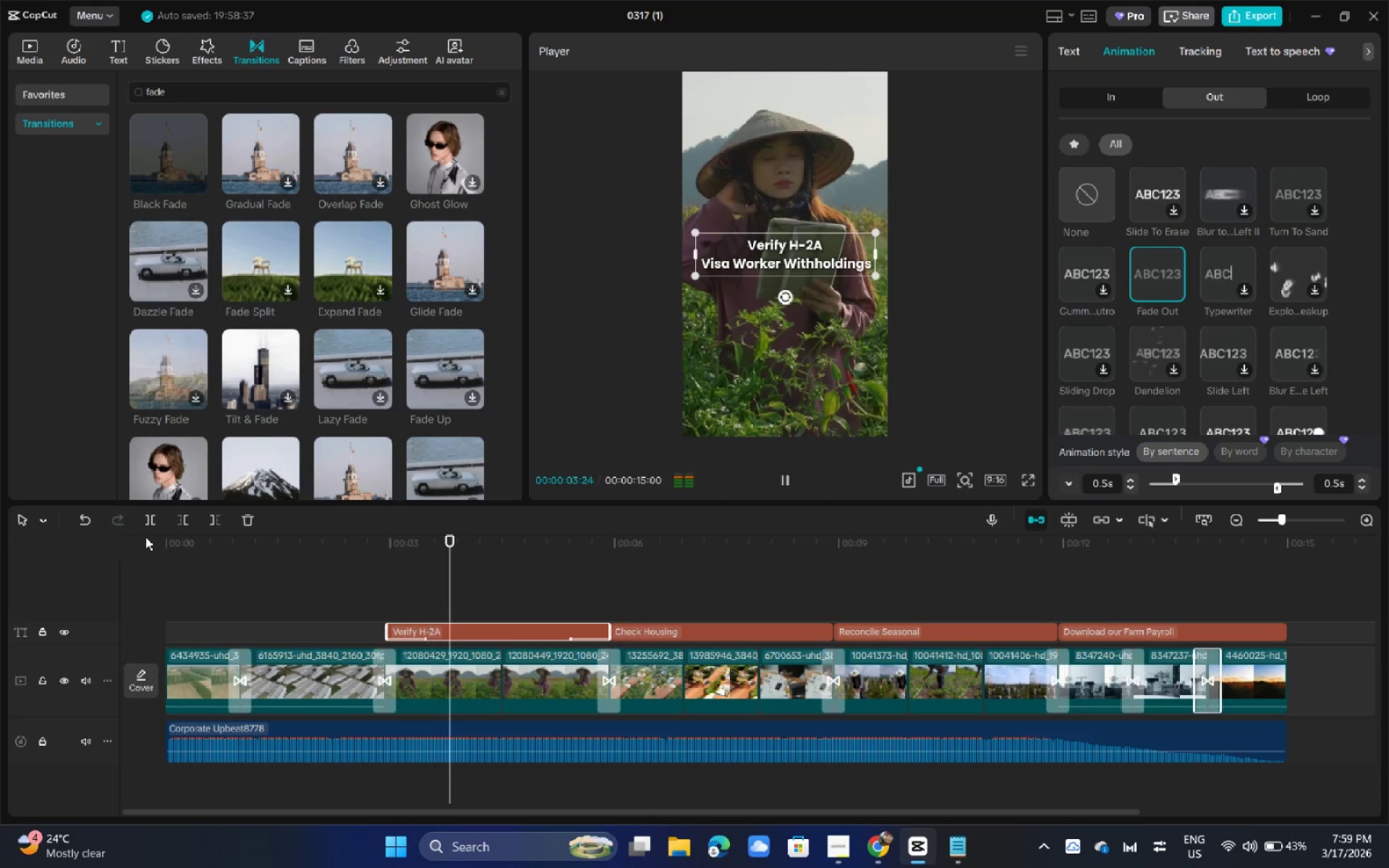 
wait(5.05)
 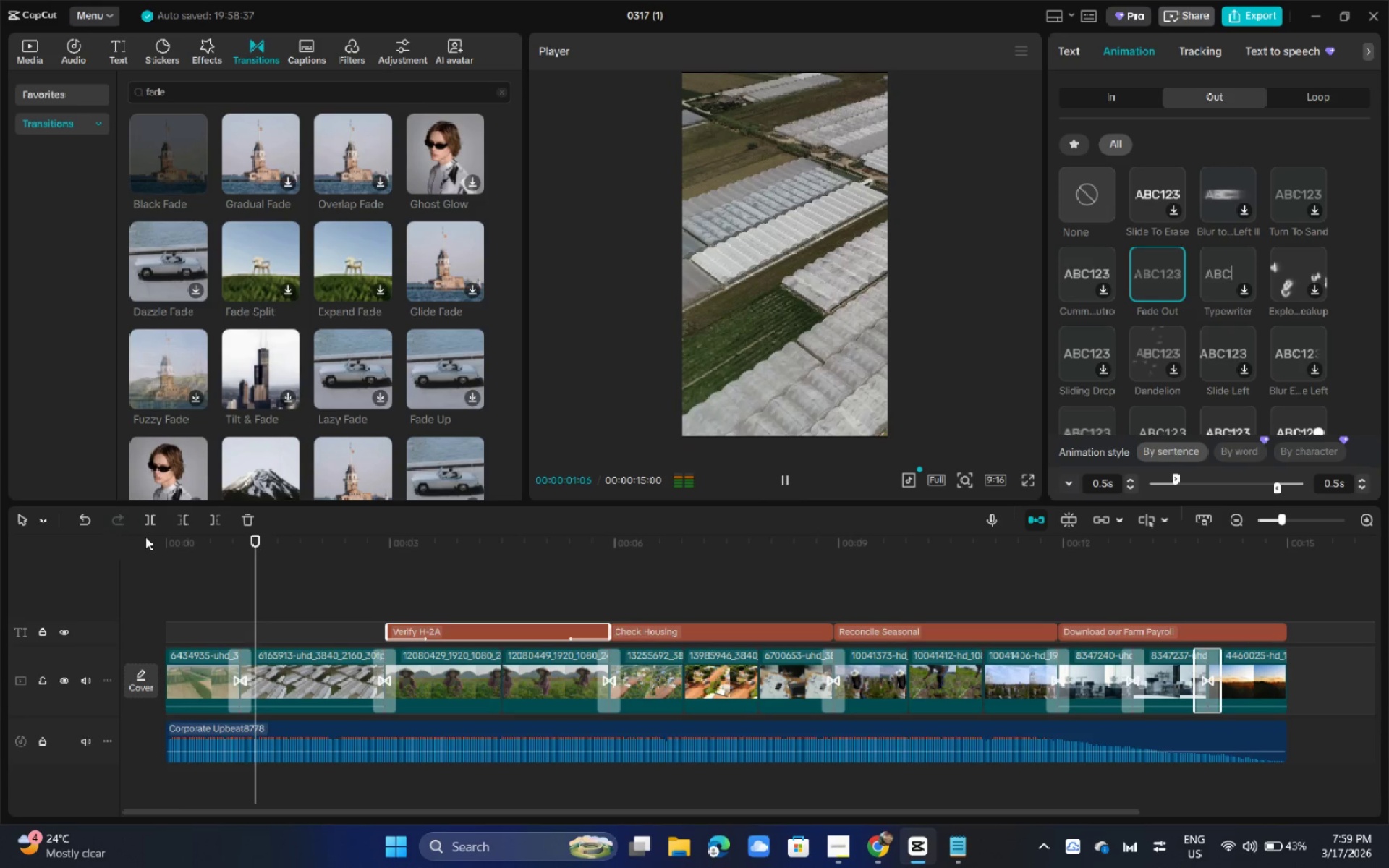 
key(Space)
 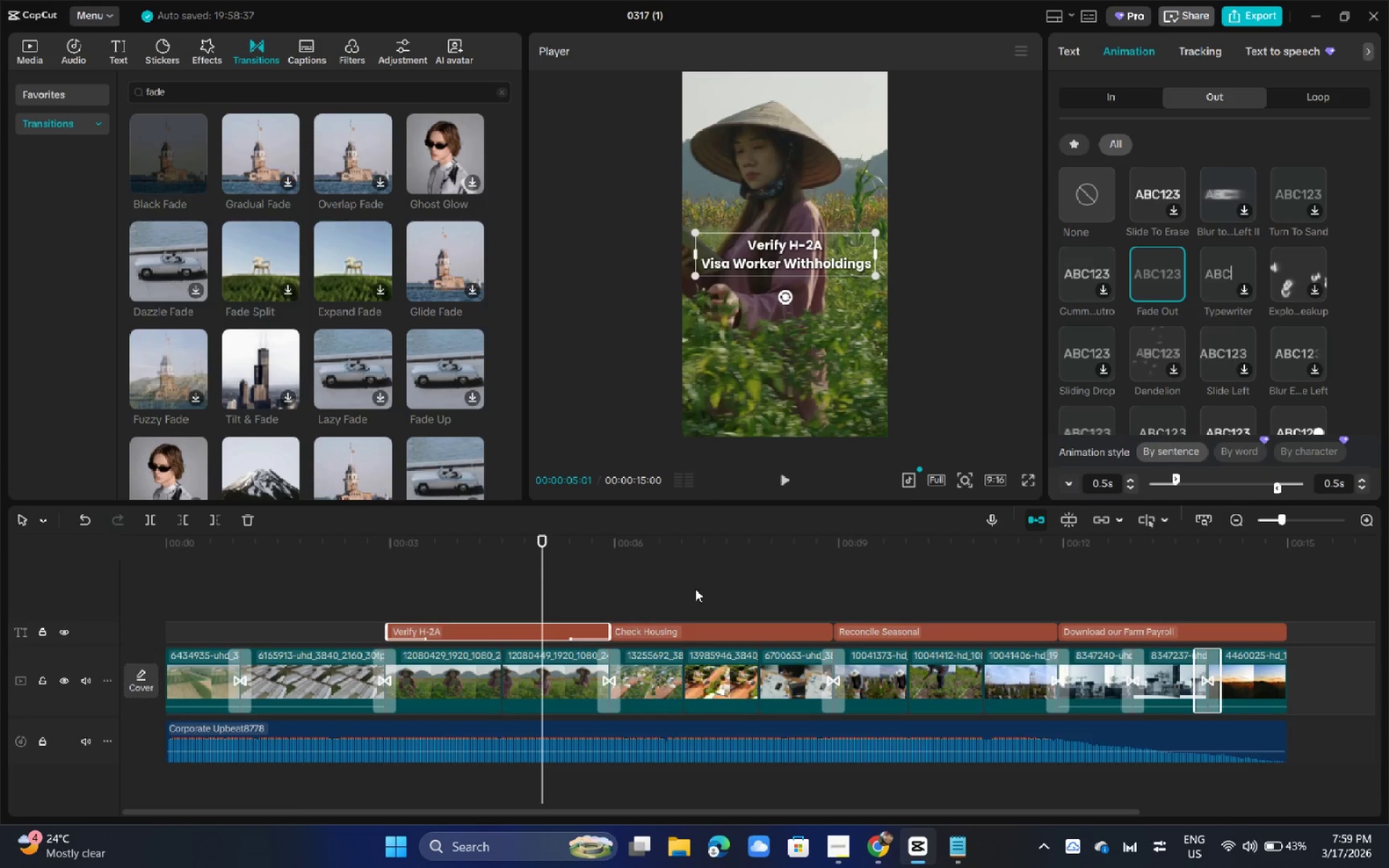 
left_click([524, 633])
 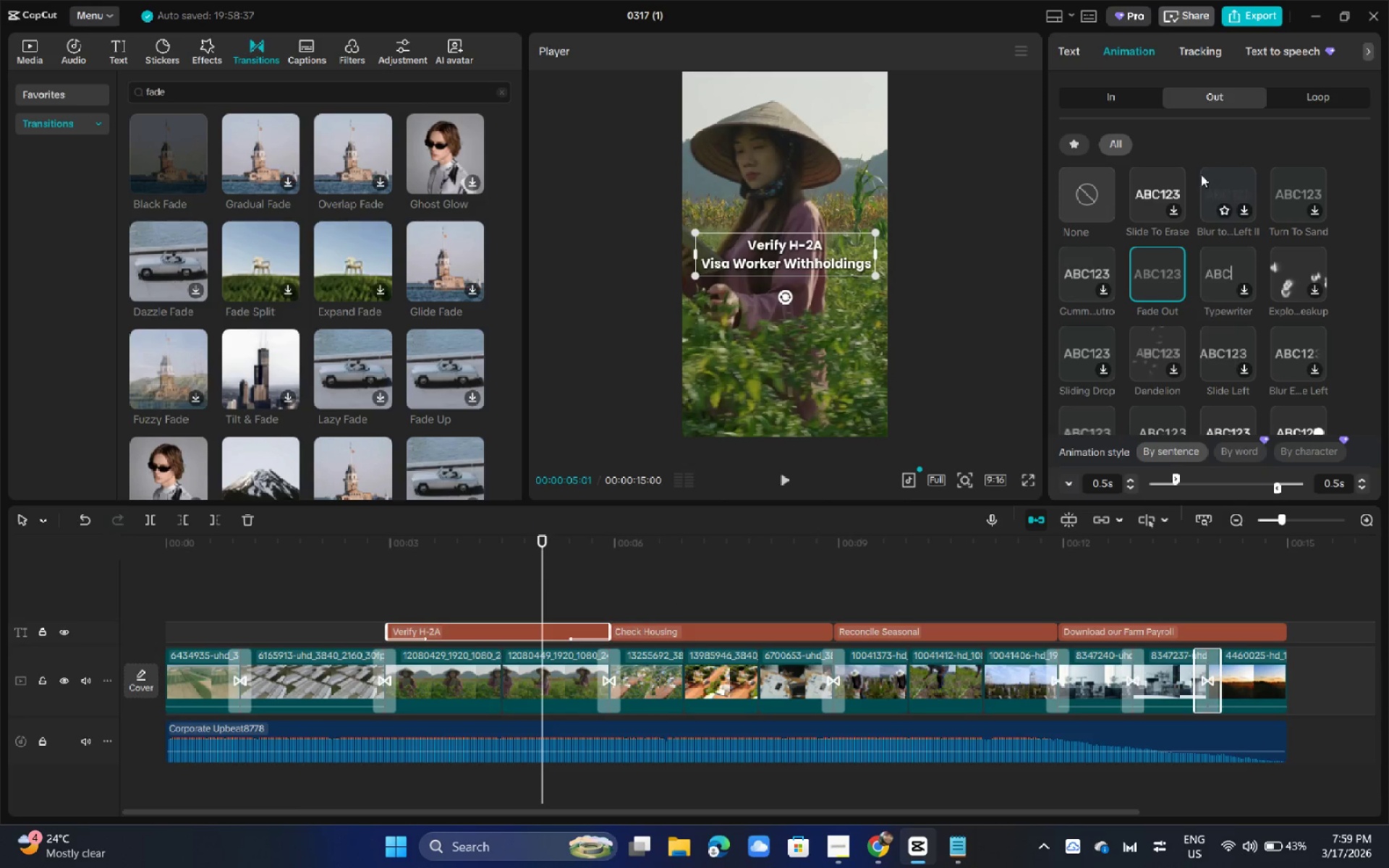 
left_click([1089, 196])
 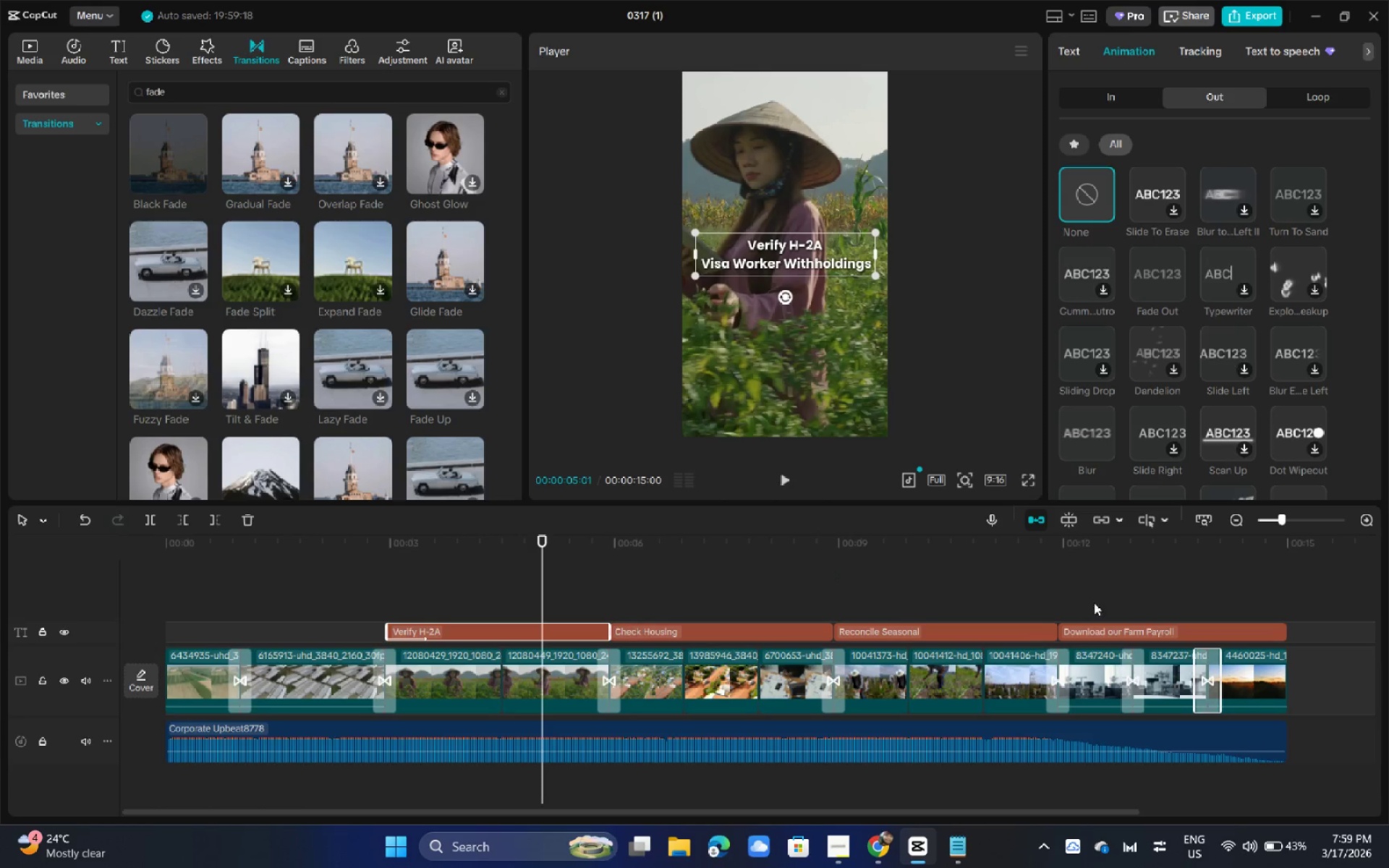 
left_click([1137, 632])
 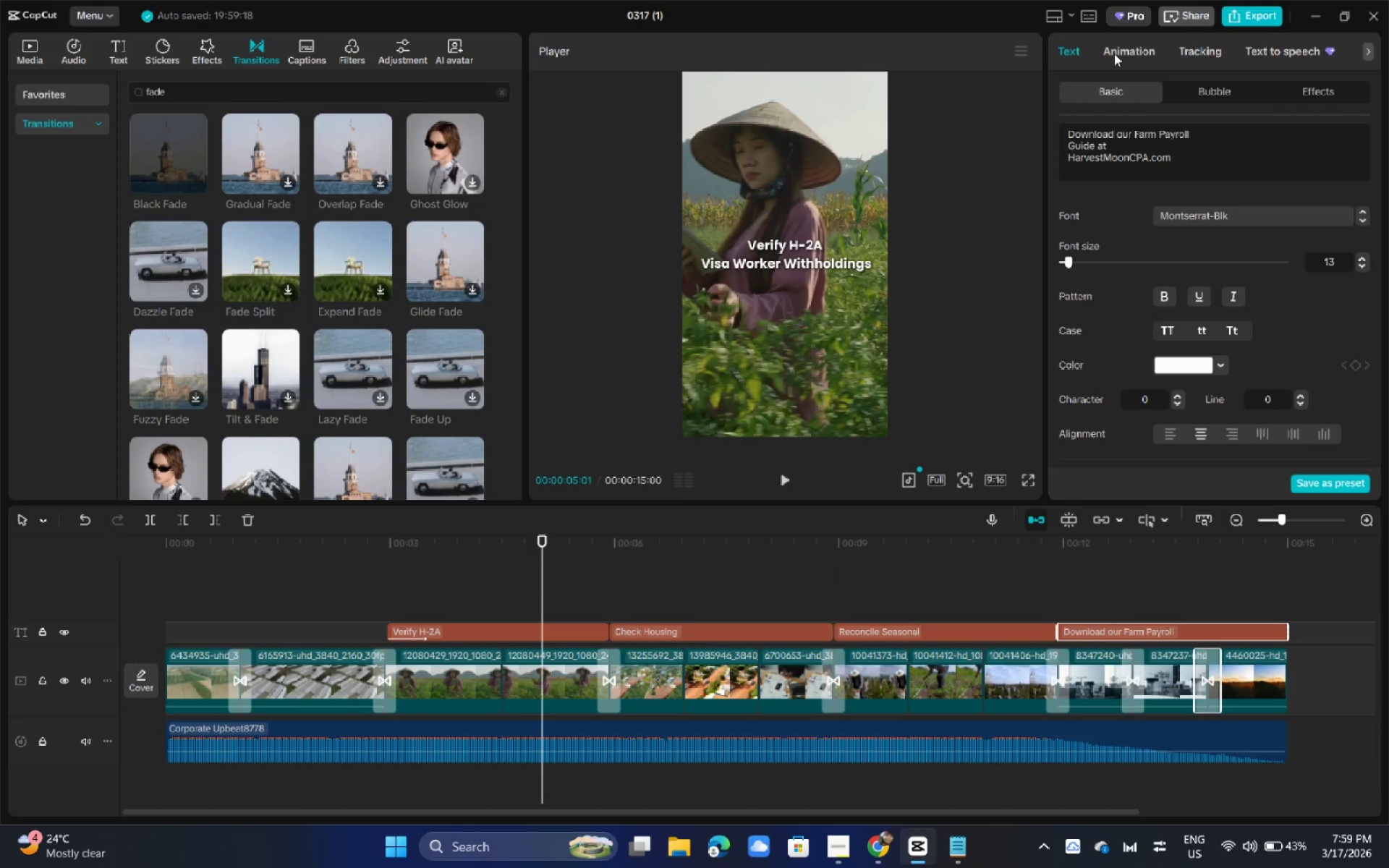 
left_click([1135, 57])
 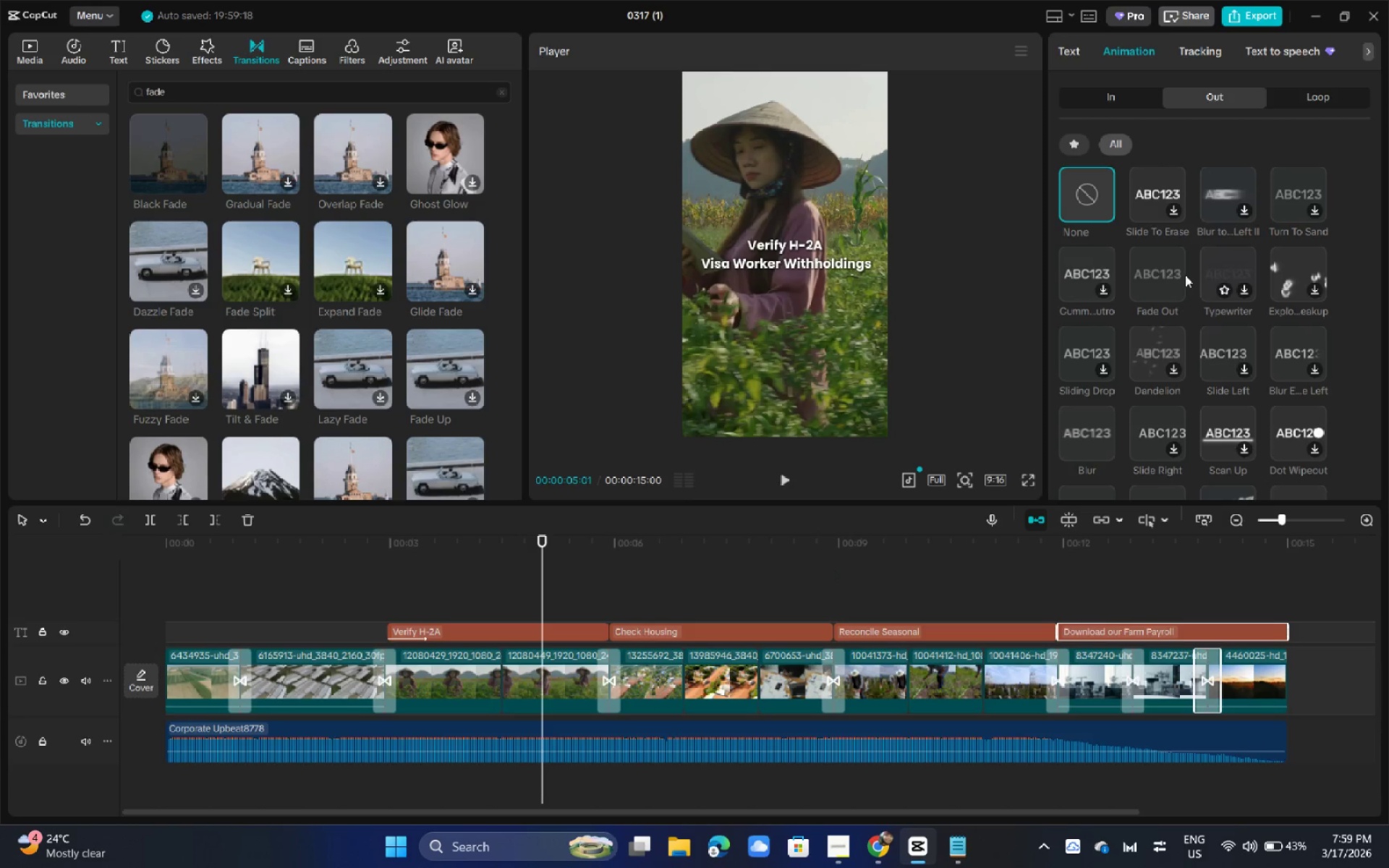 
left_click([1162, 271])
 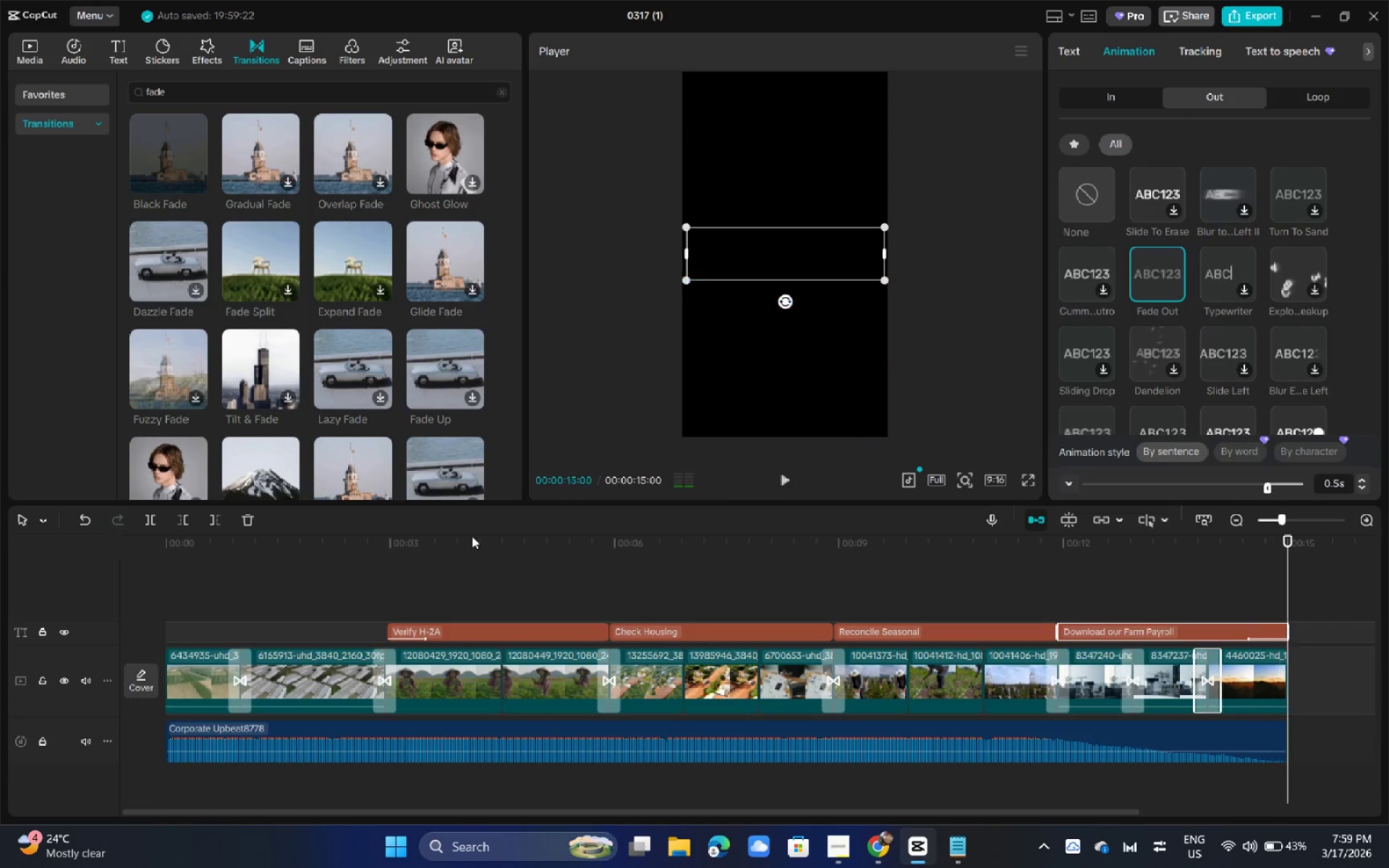 
left_click_drag(start_coordinate=[373, 547], to_coordinate=[0, 548])
 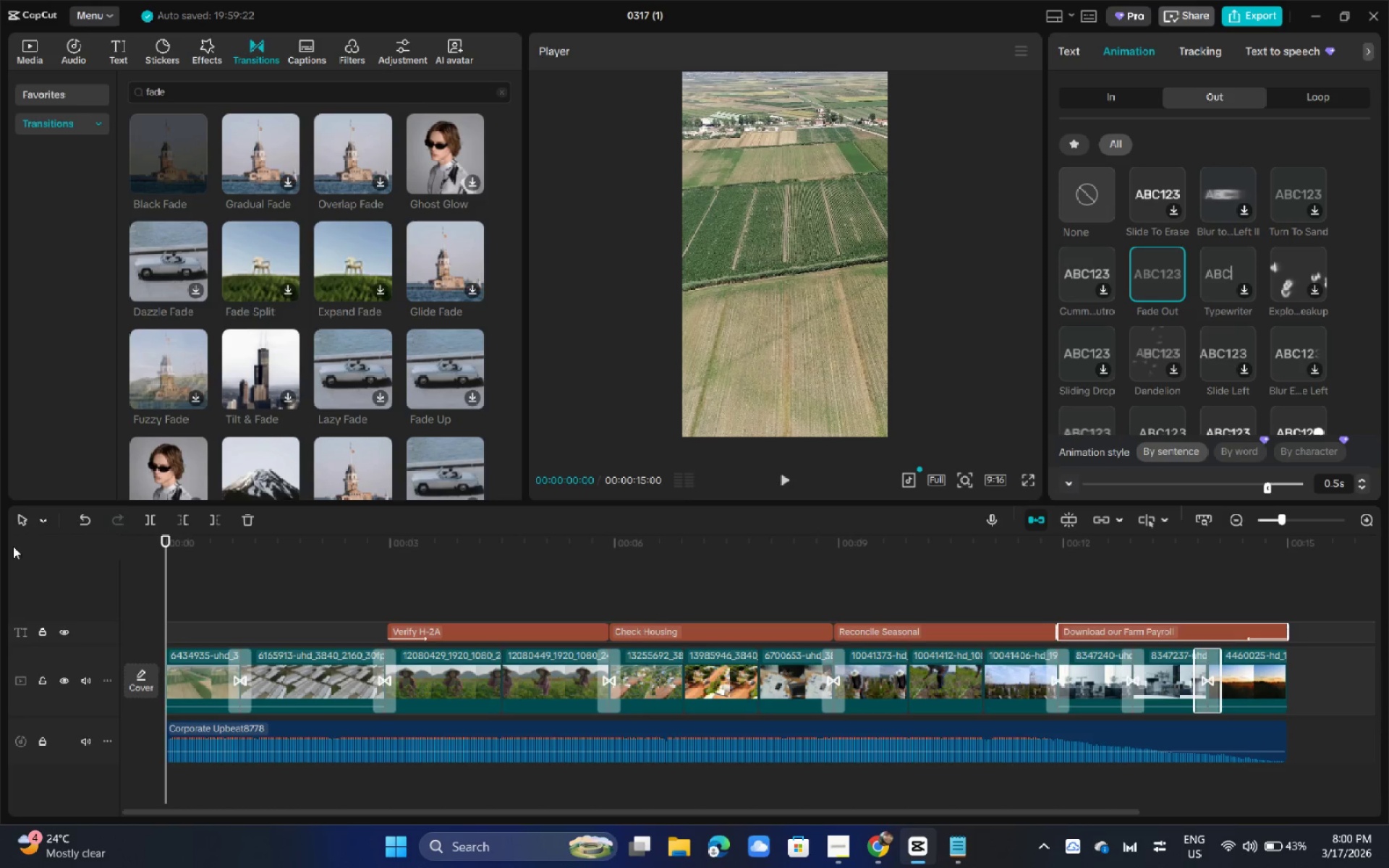 
wait(48.36)
 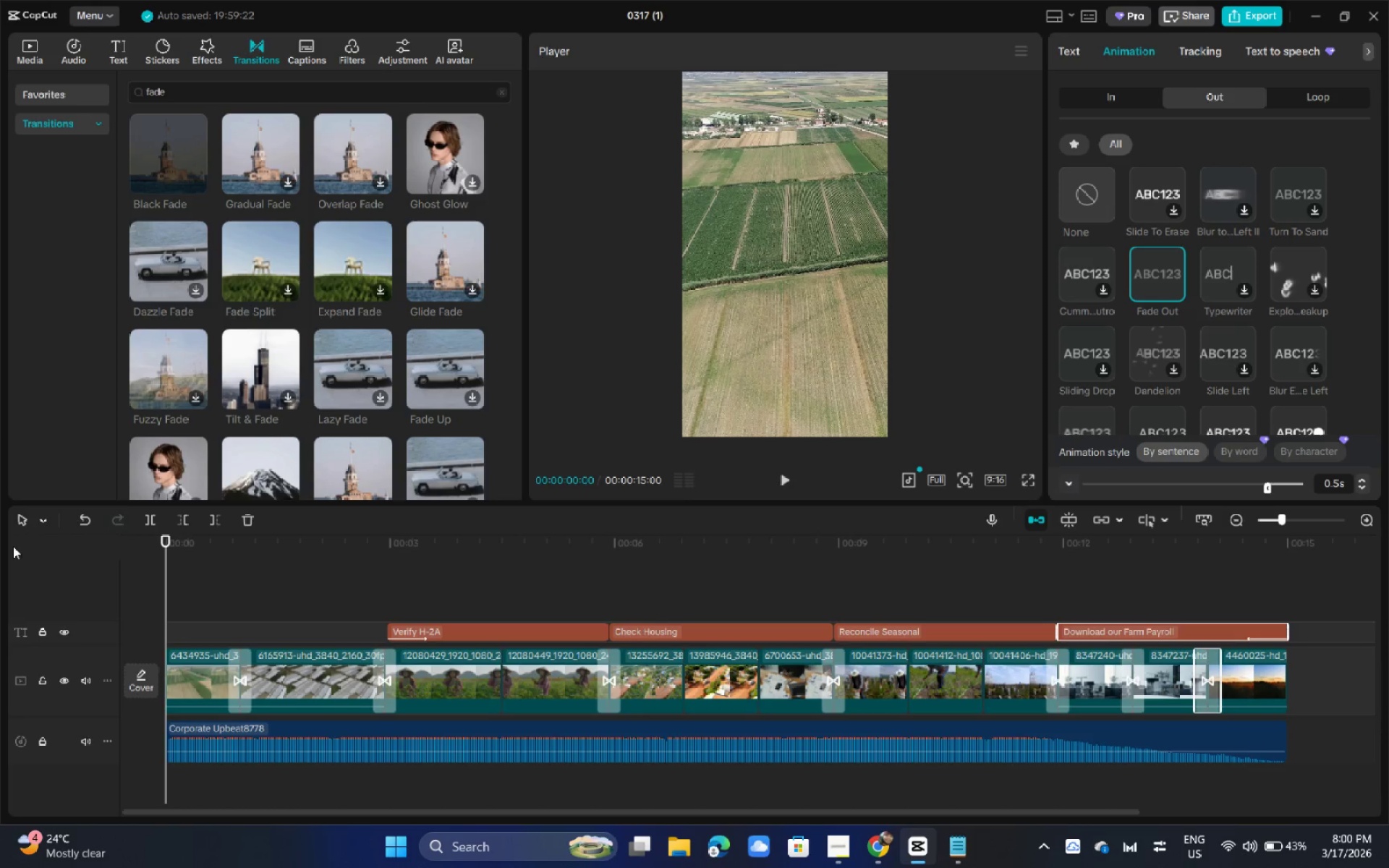 
key(Space)
 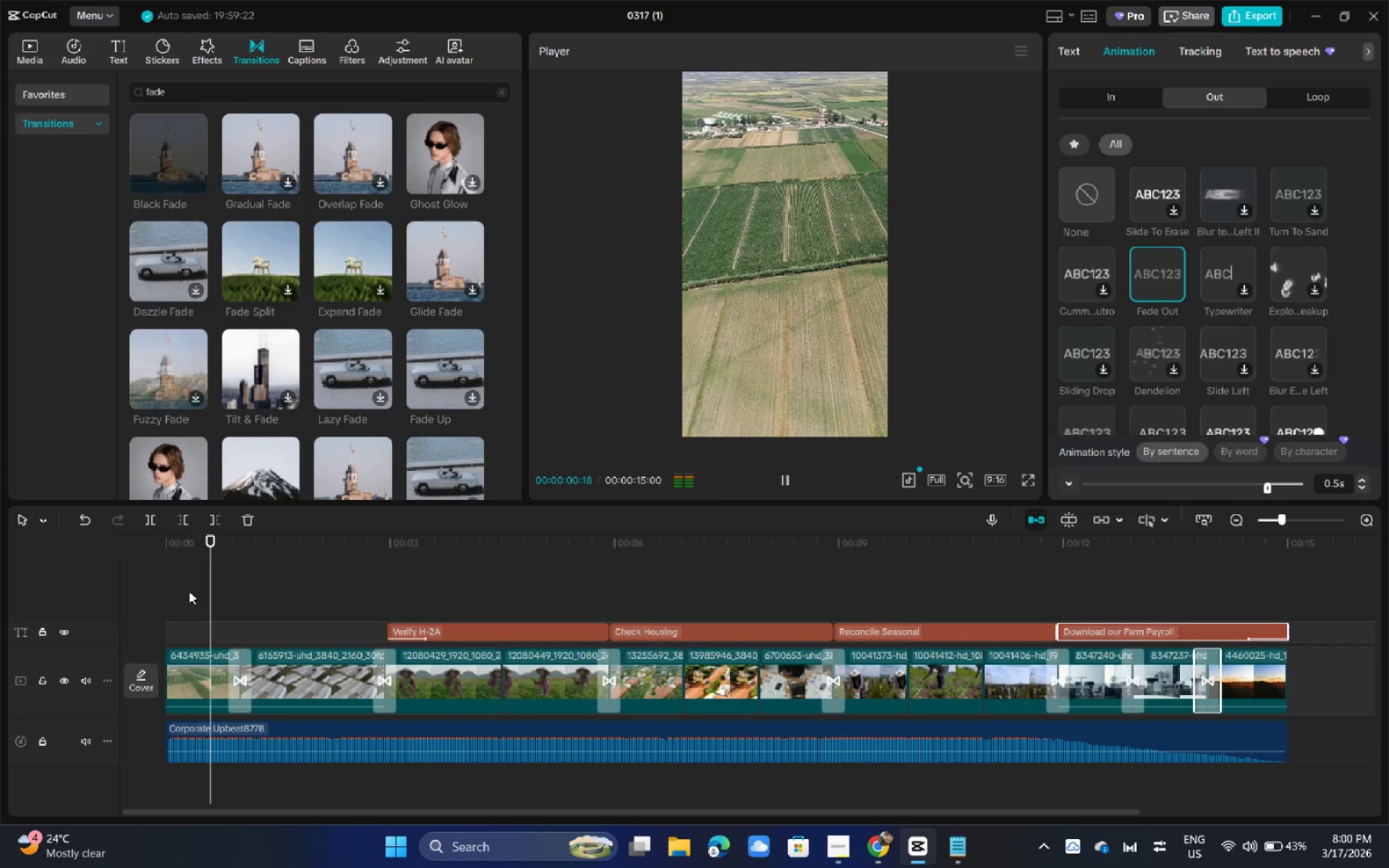 
key(Space)
 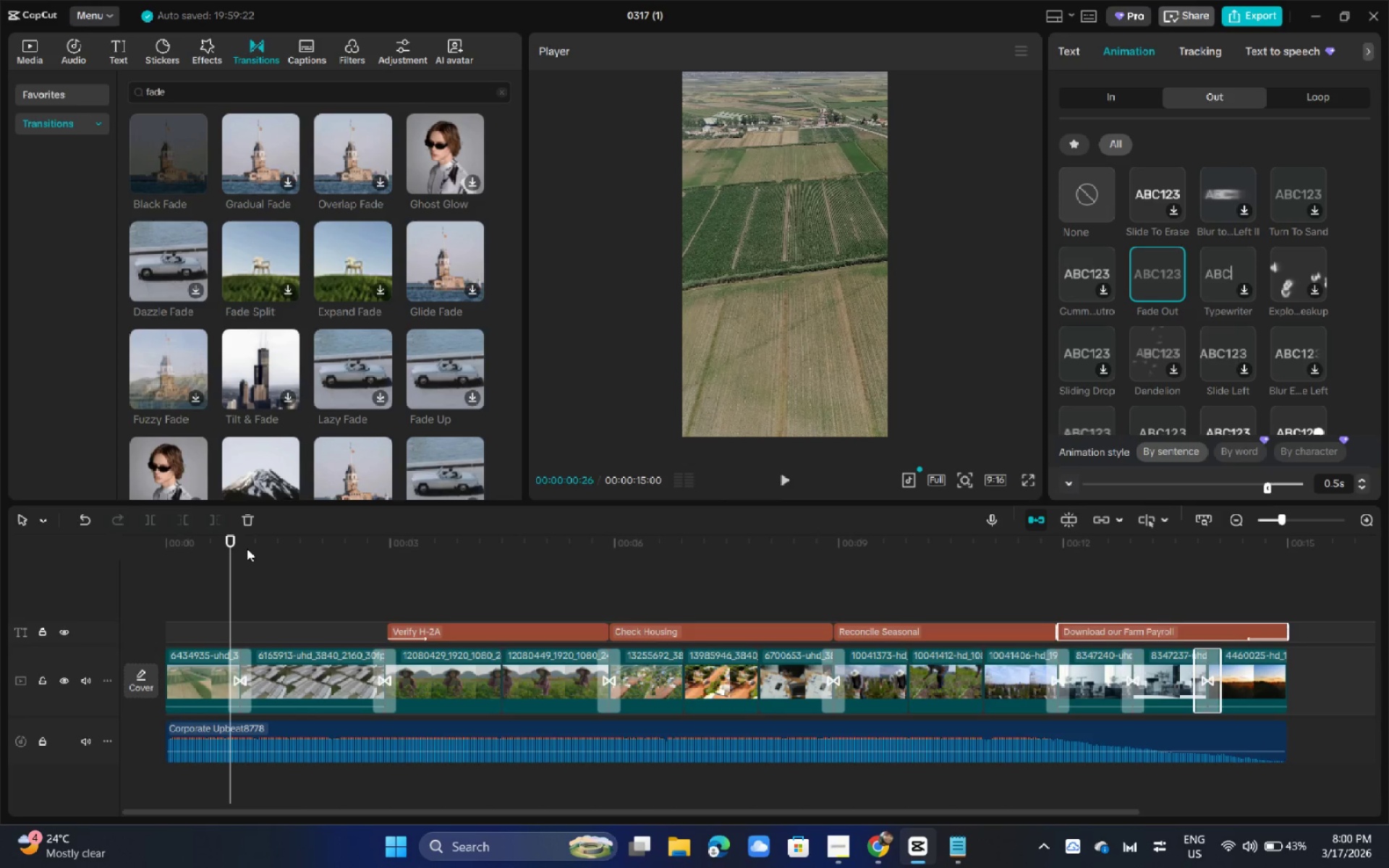 
key(Space)
 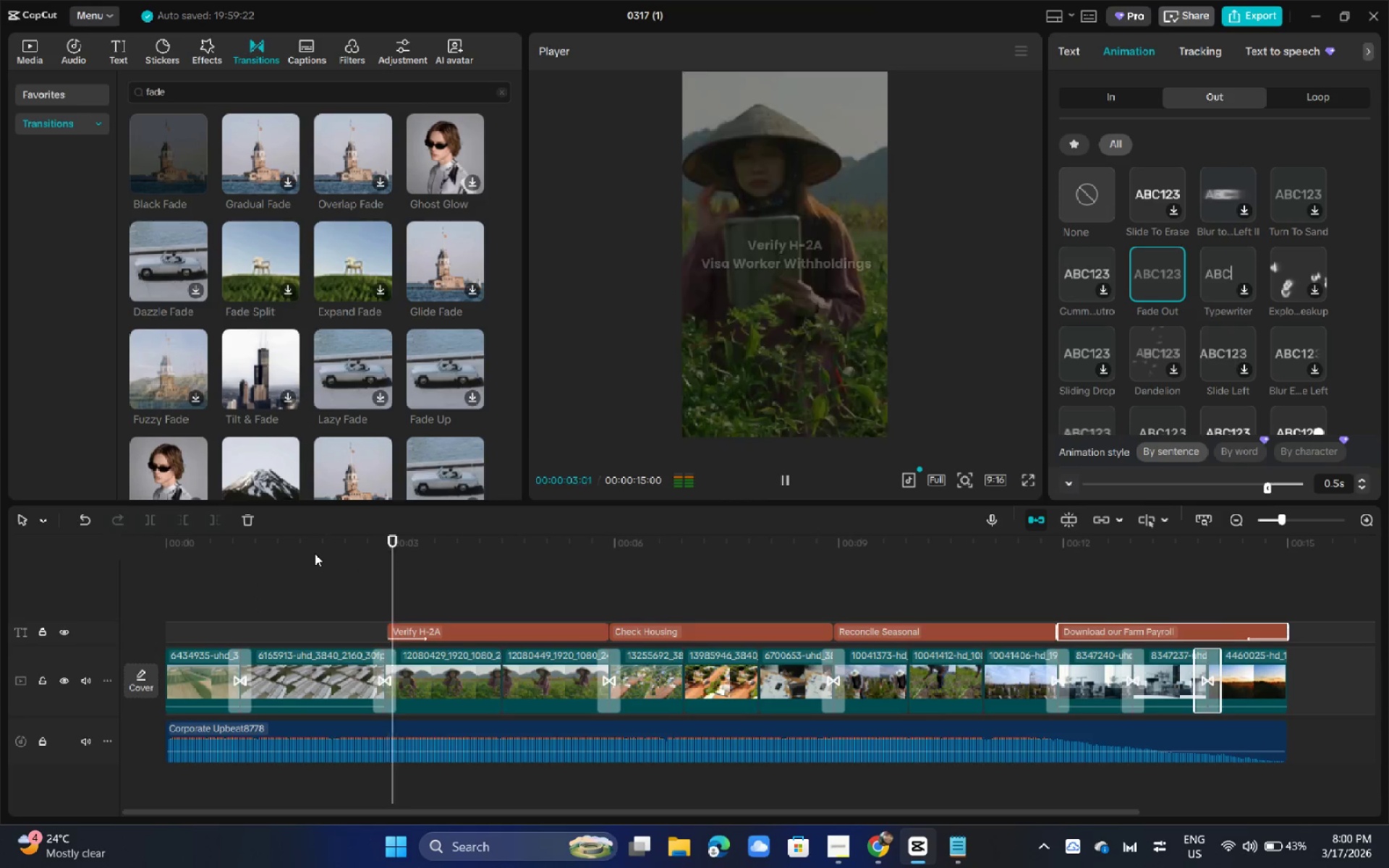 
key(Space)
 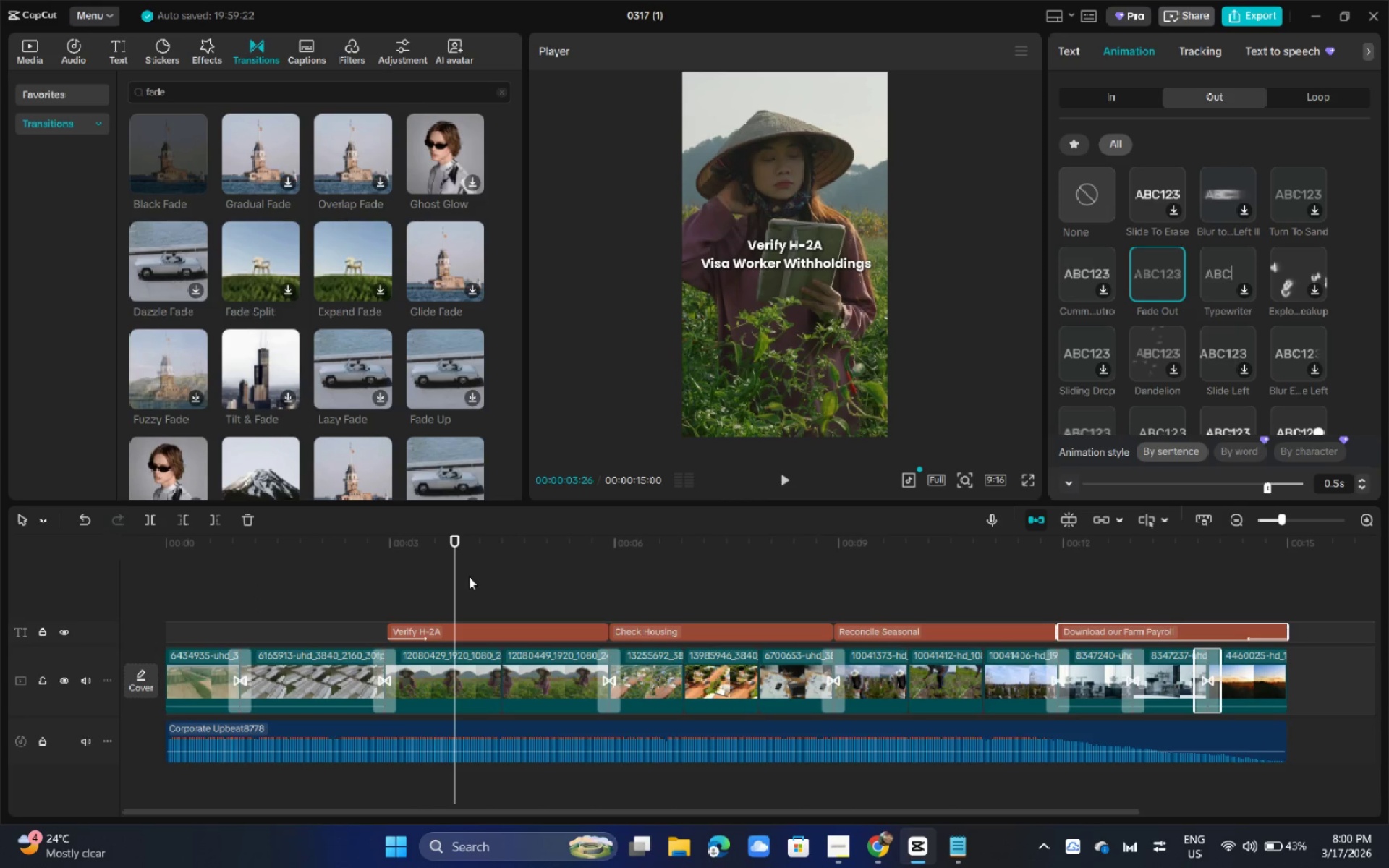 
wait(6.78)
 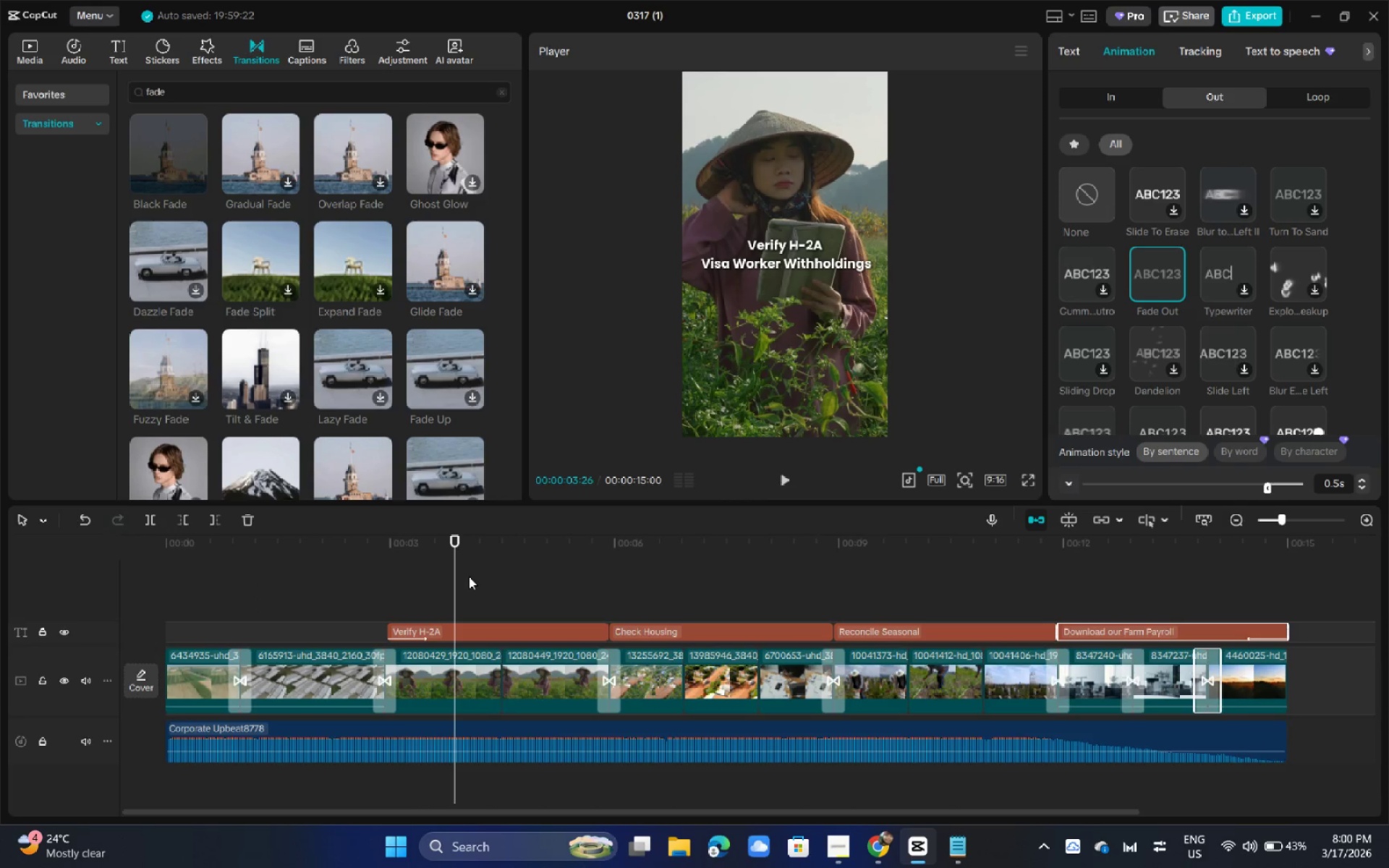 
key(Space)
 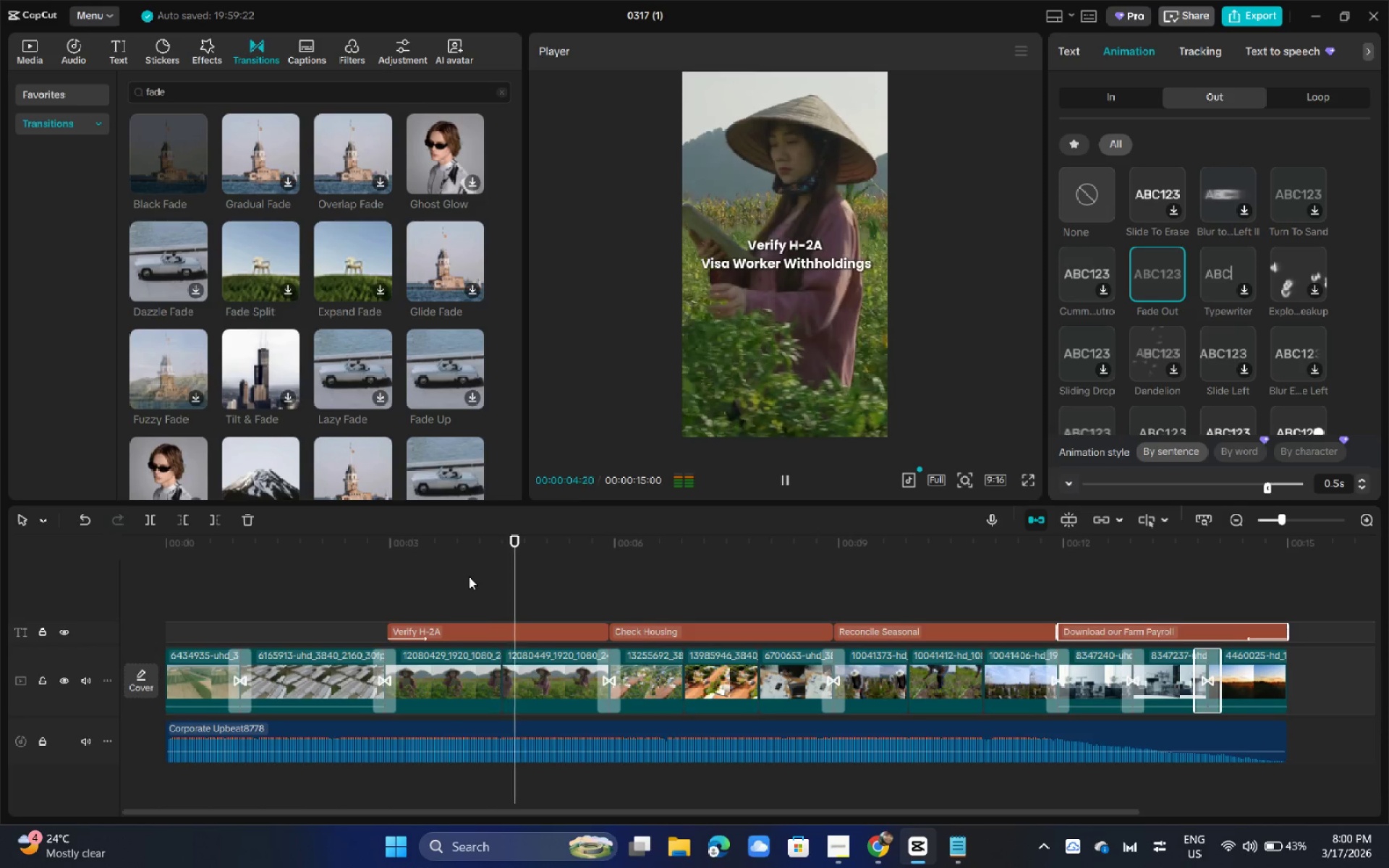 
key(Space)
 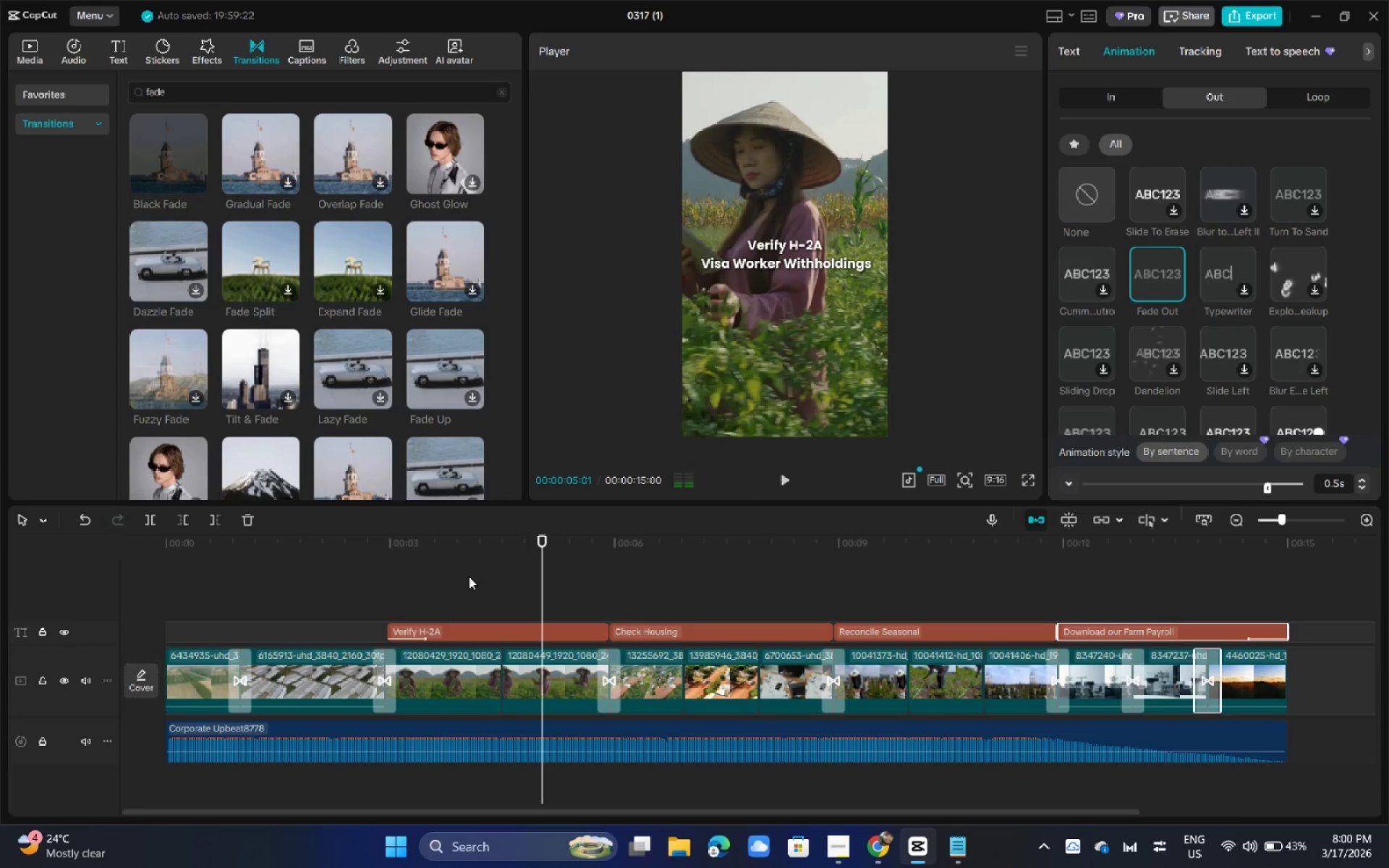 
key(Space)
 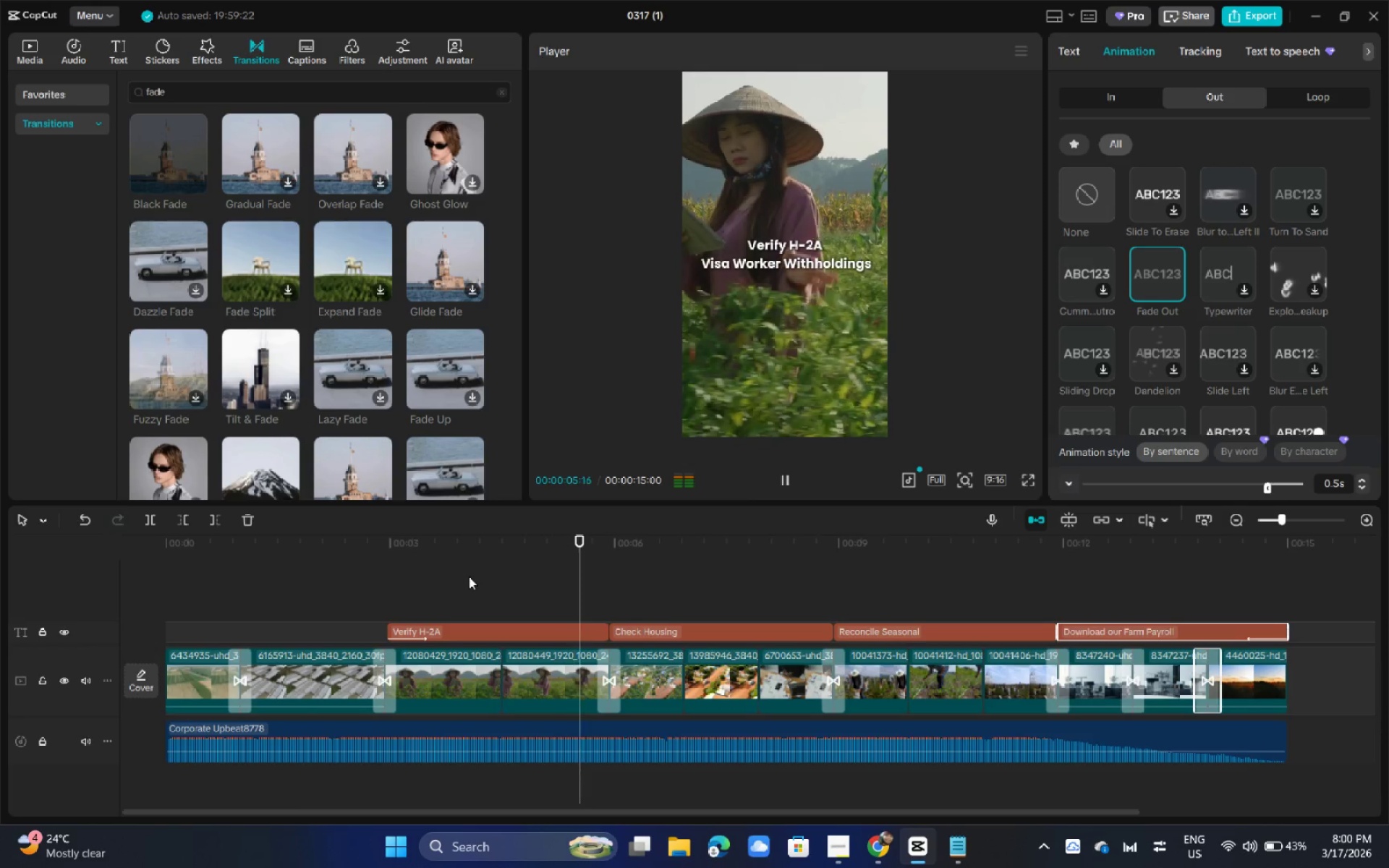 
key(Space)
 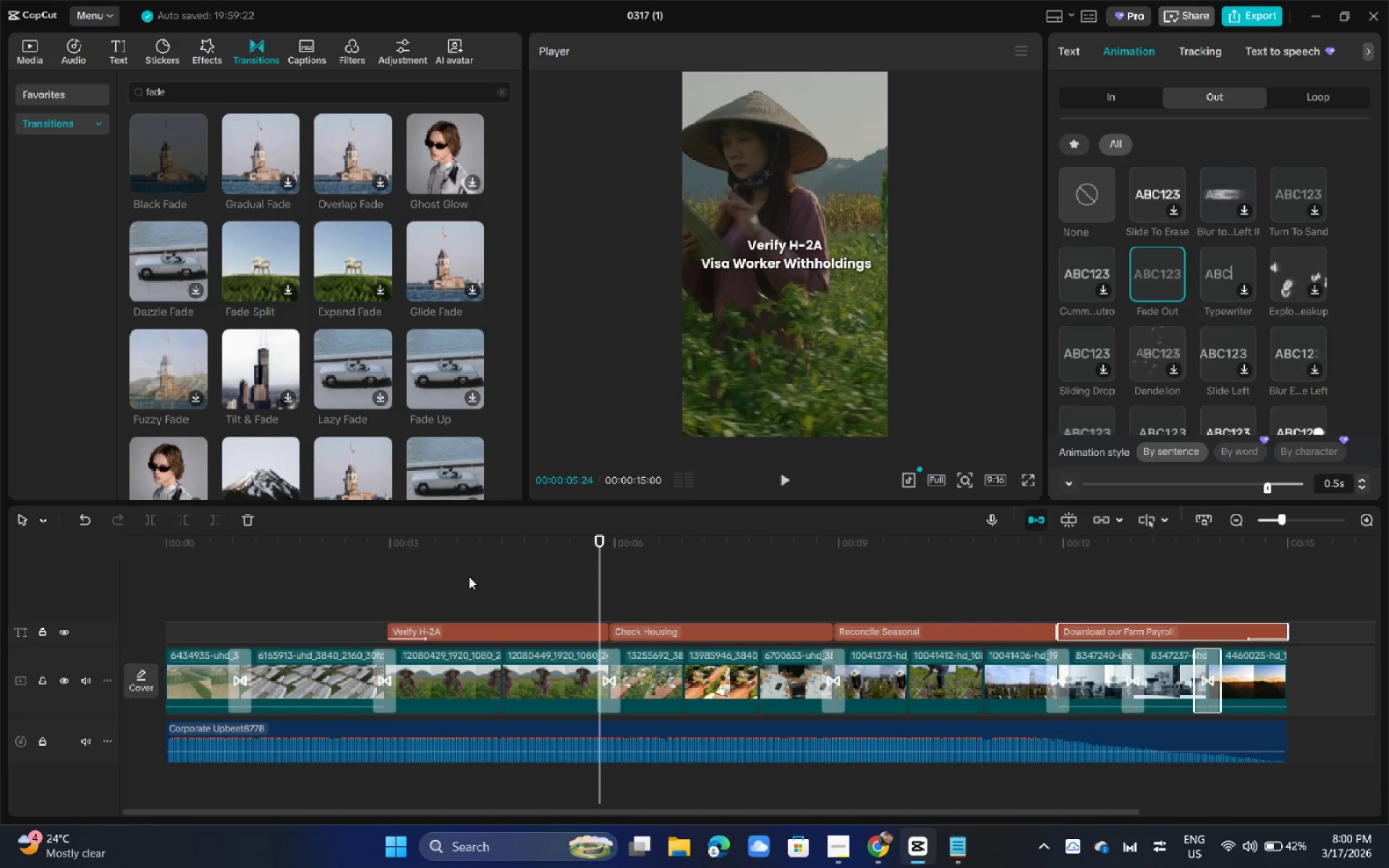 
wait(37.55)
 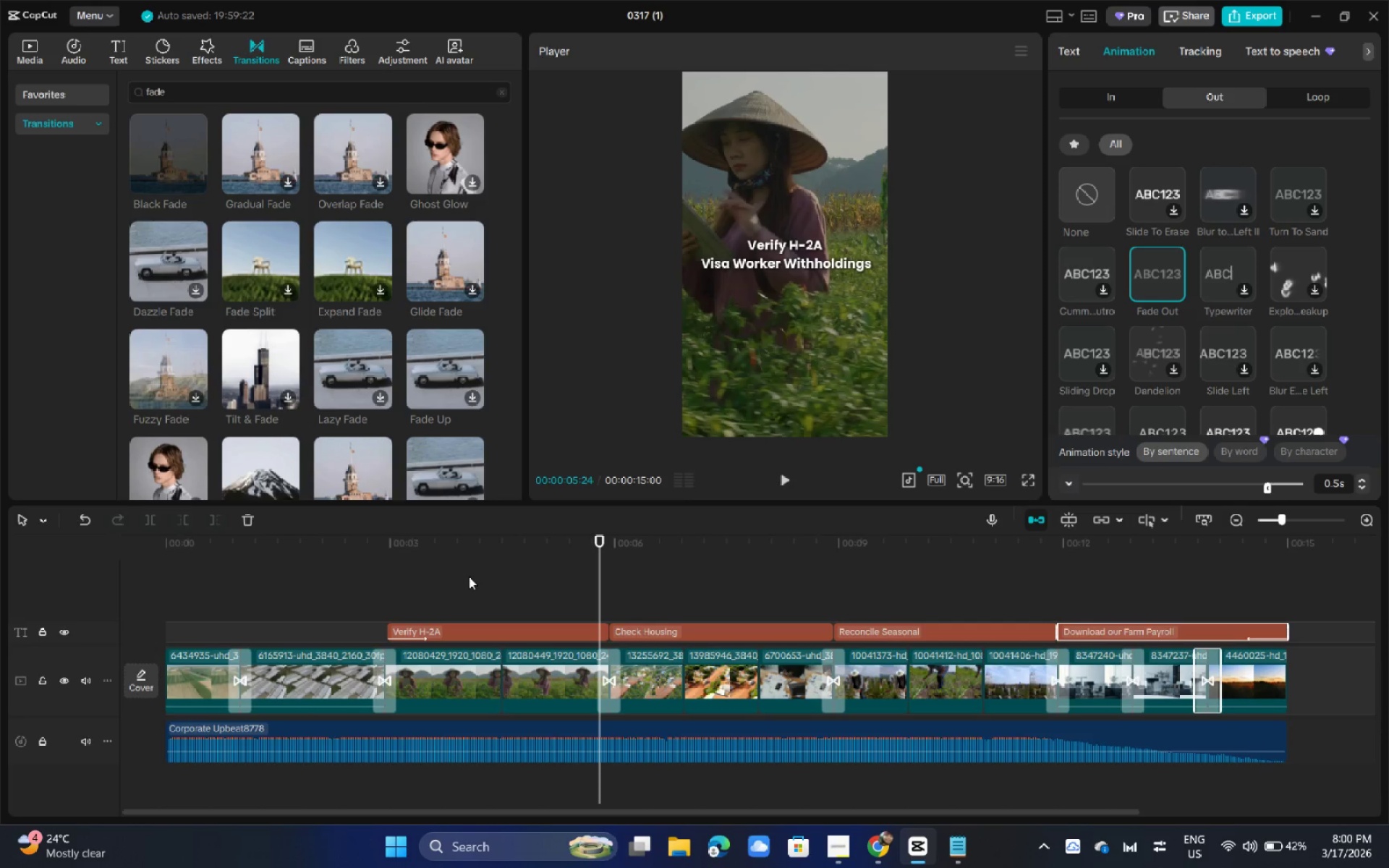 
key(Space)
 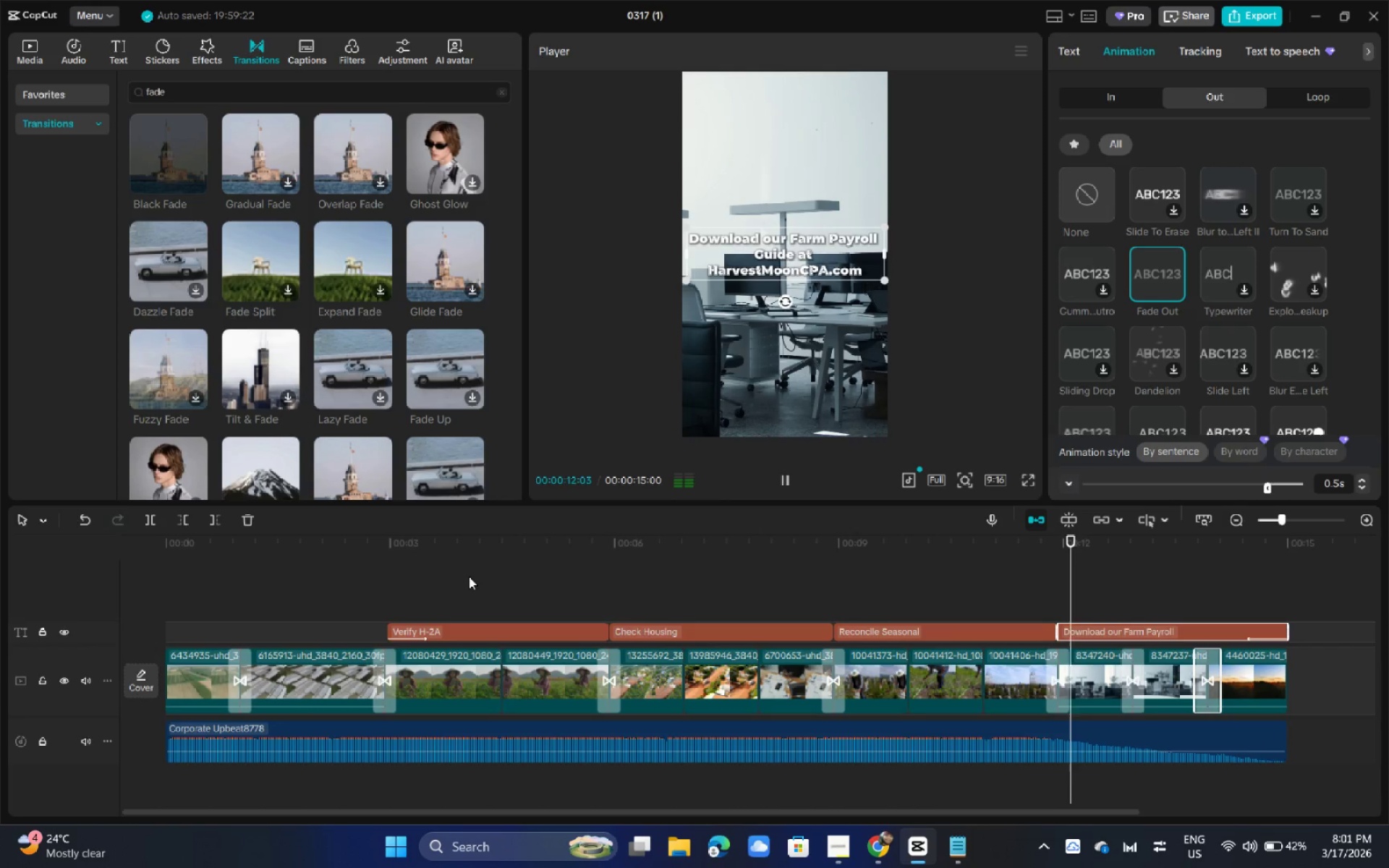 
wait(11.41)
 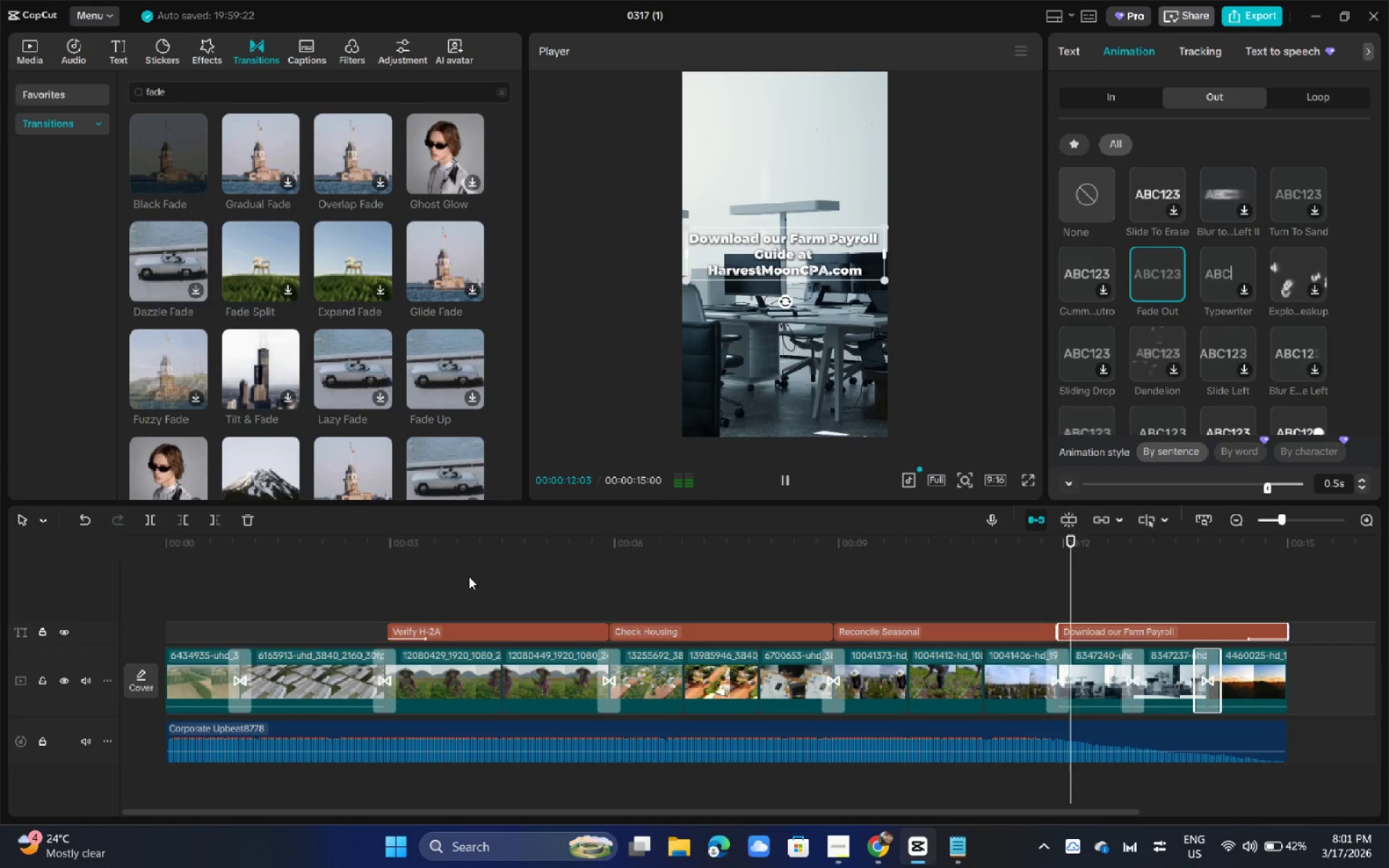 
key(Alt+AltLeft)